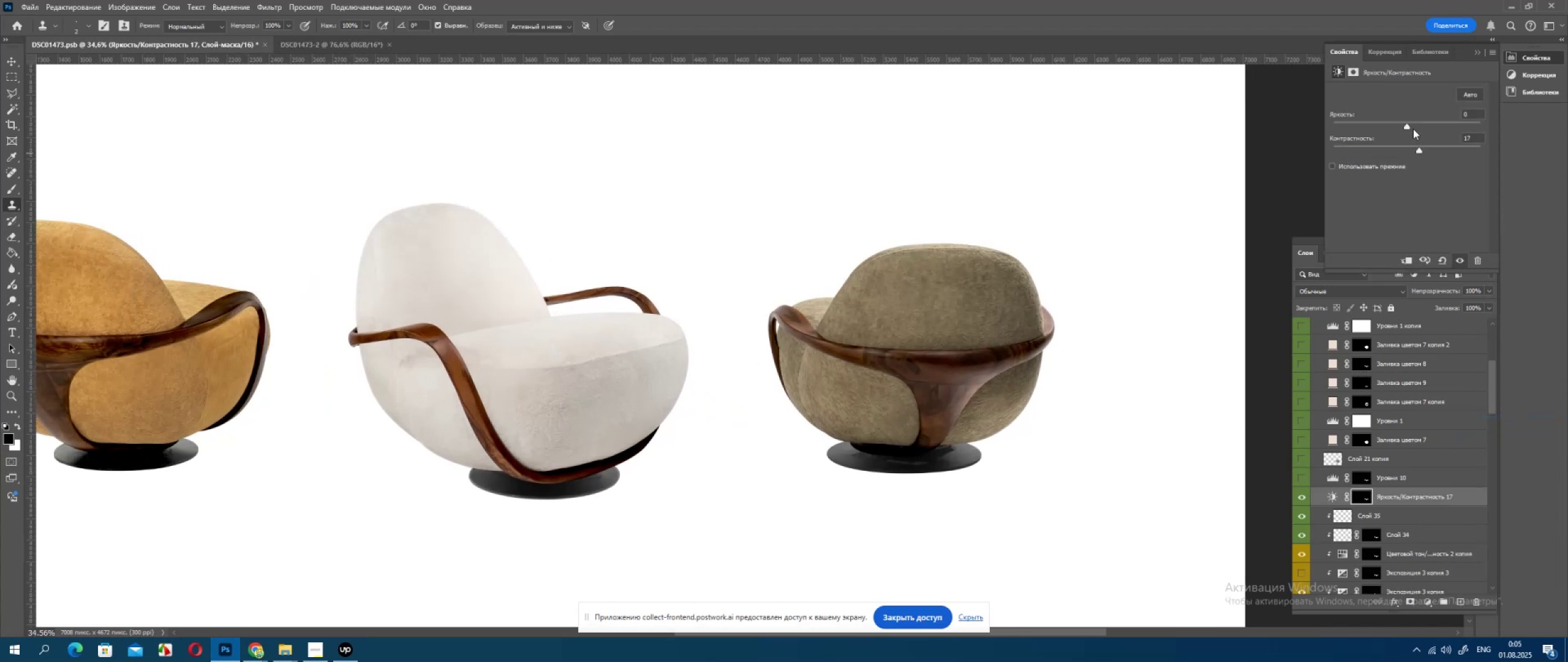 
left_click([1411, 127])
 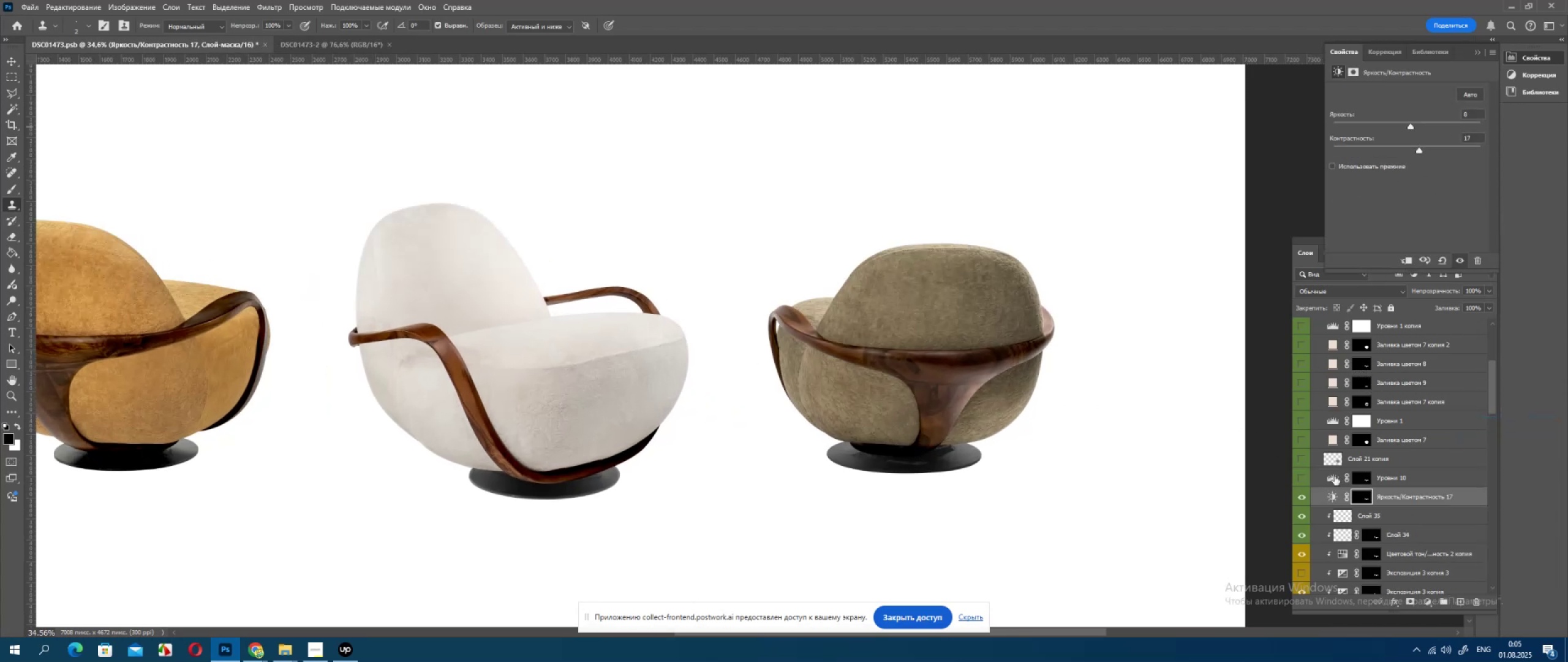 
left_click([1302, 497])
 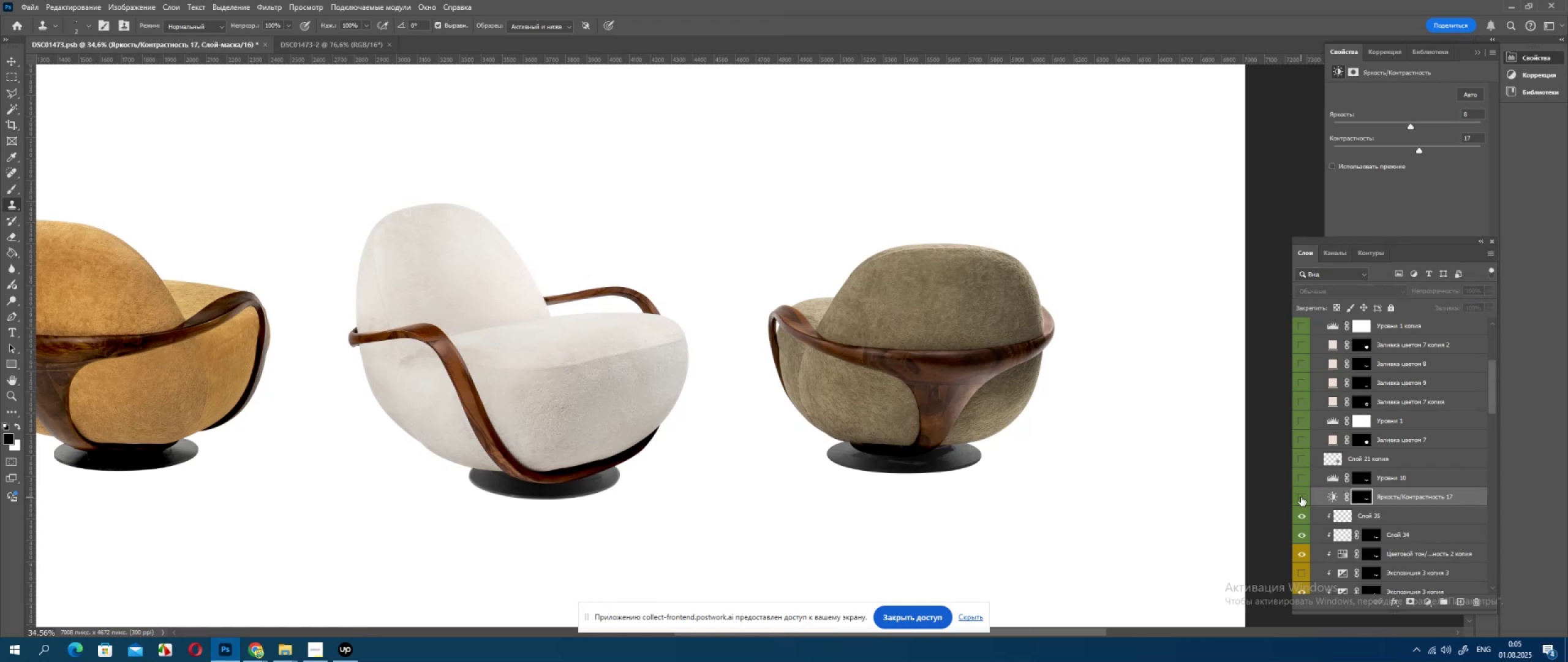 
left_click([1301, 497])
 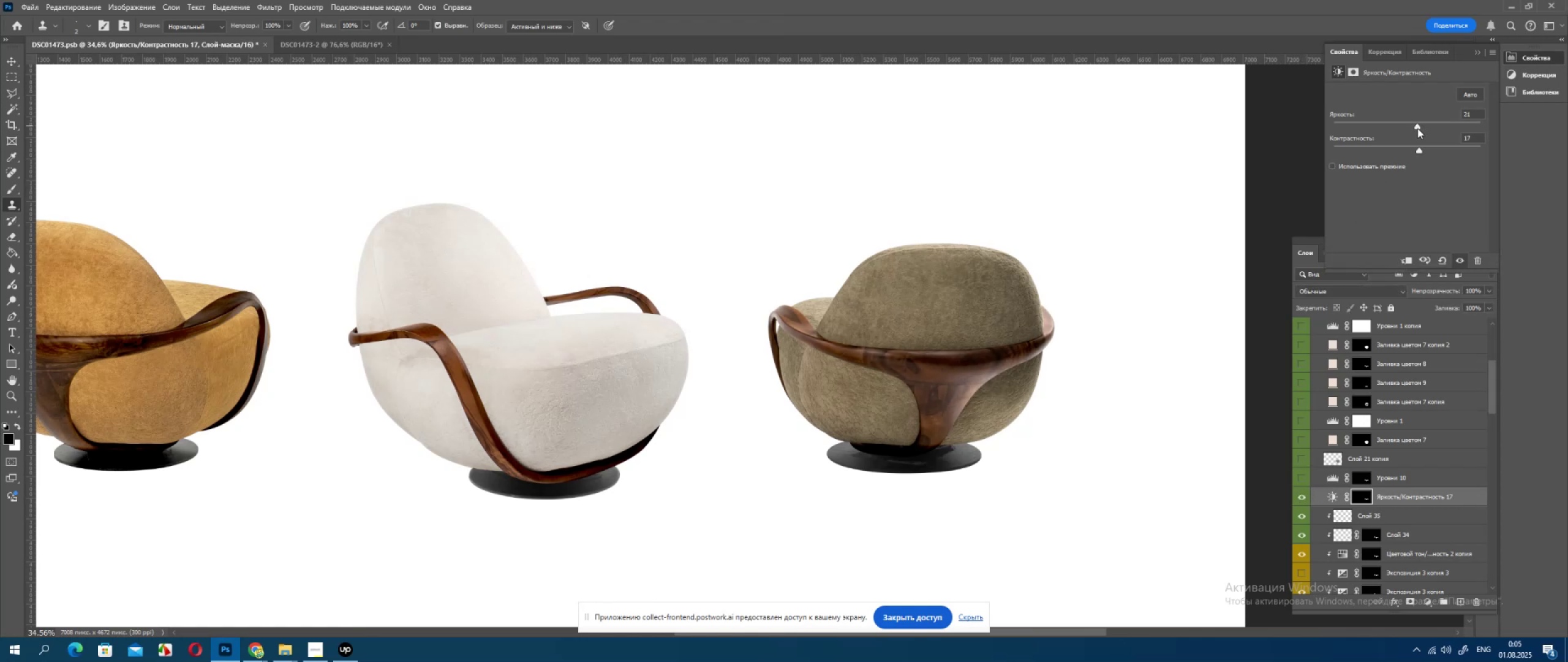 
left_click([1424, 149])
 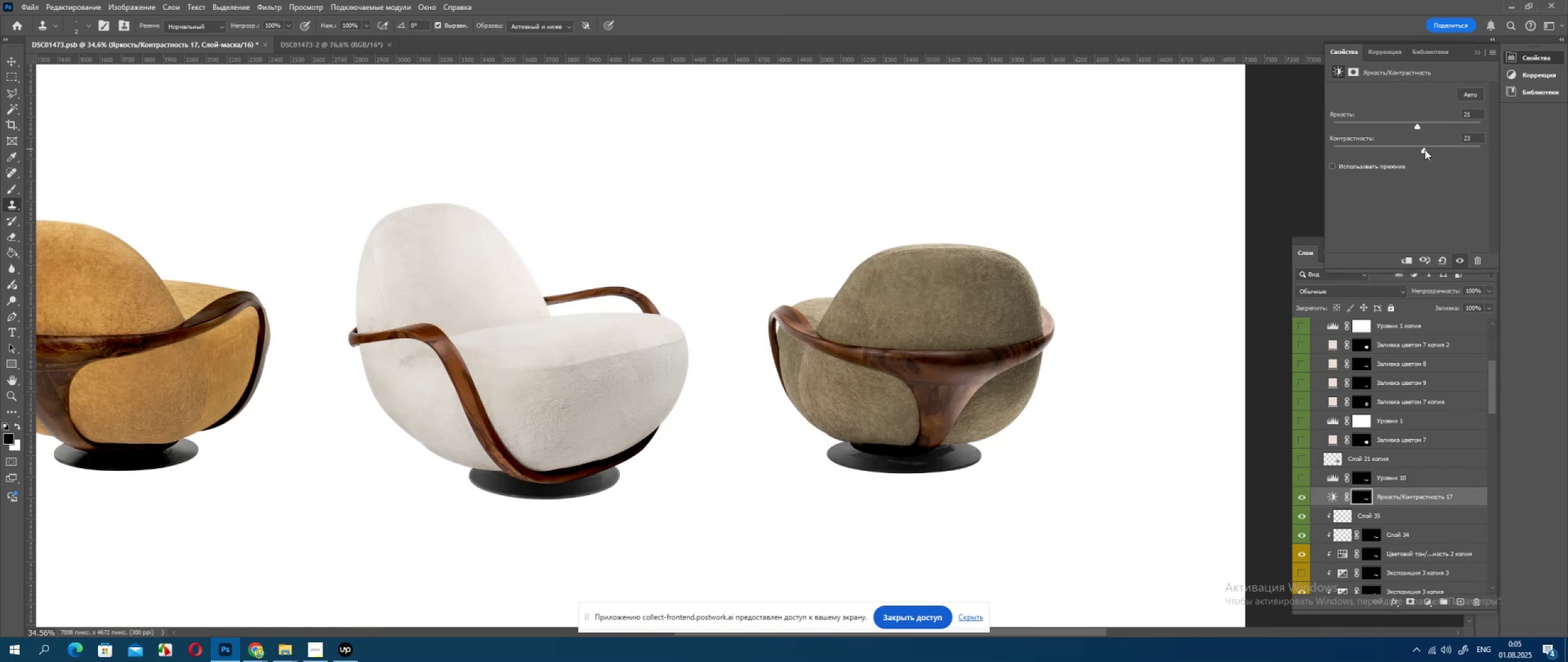 
left_click([1425, 150])
 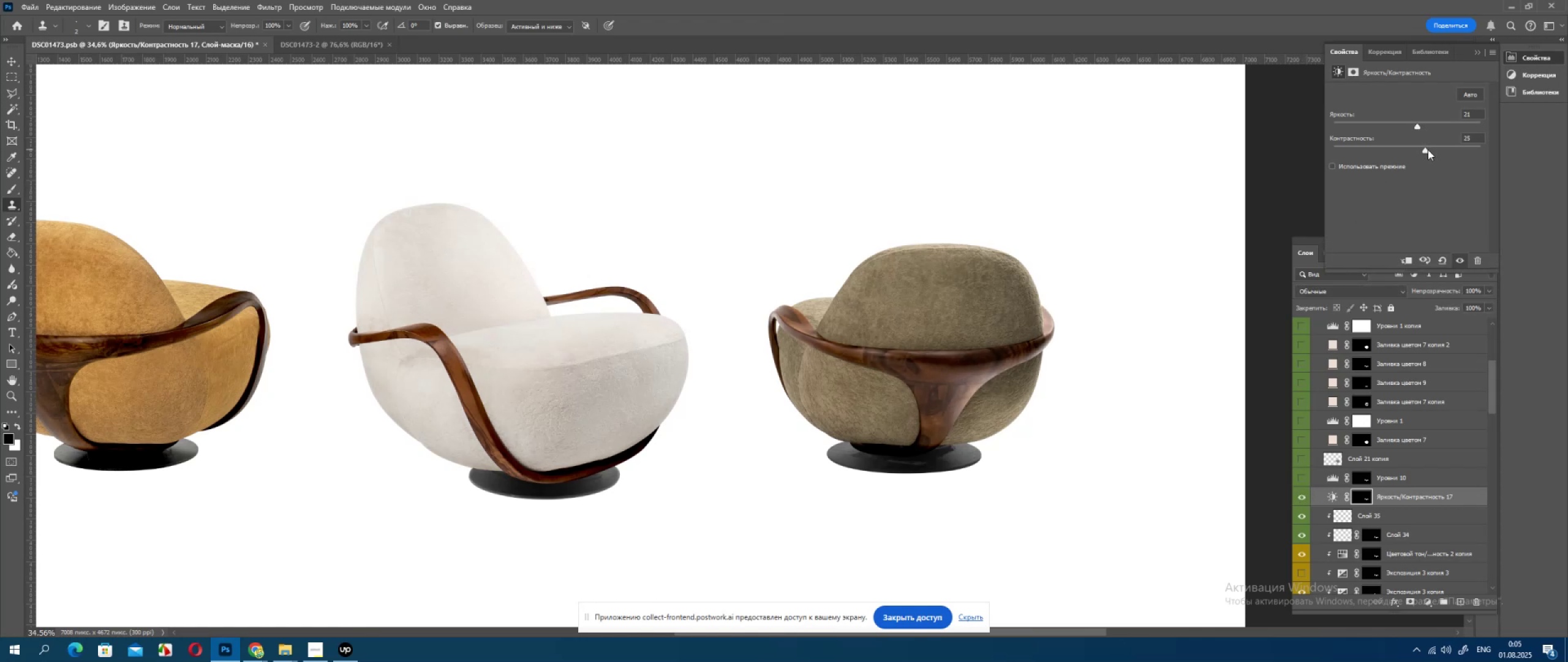 
left_click([1428, 150])
 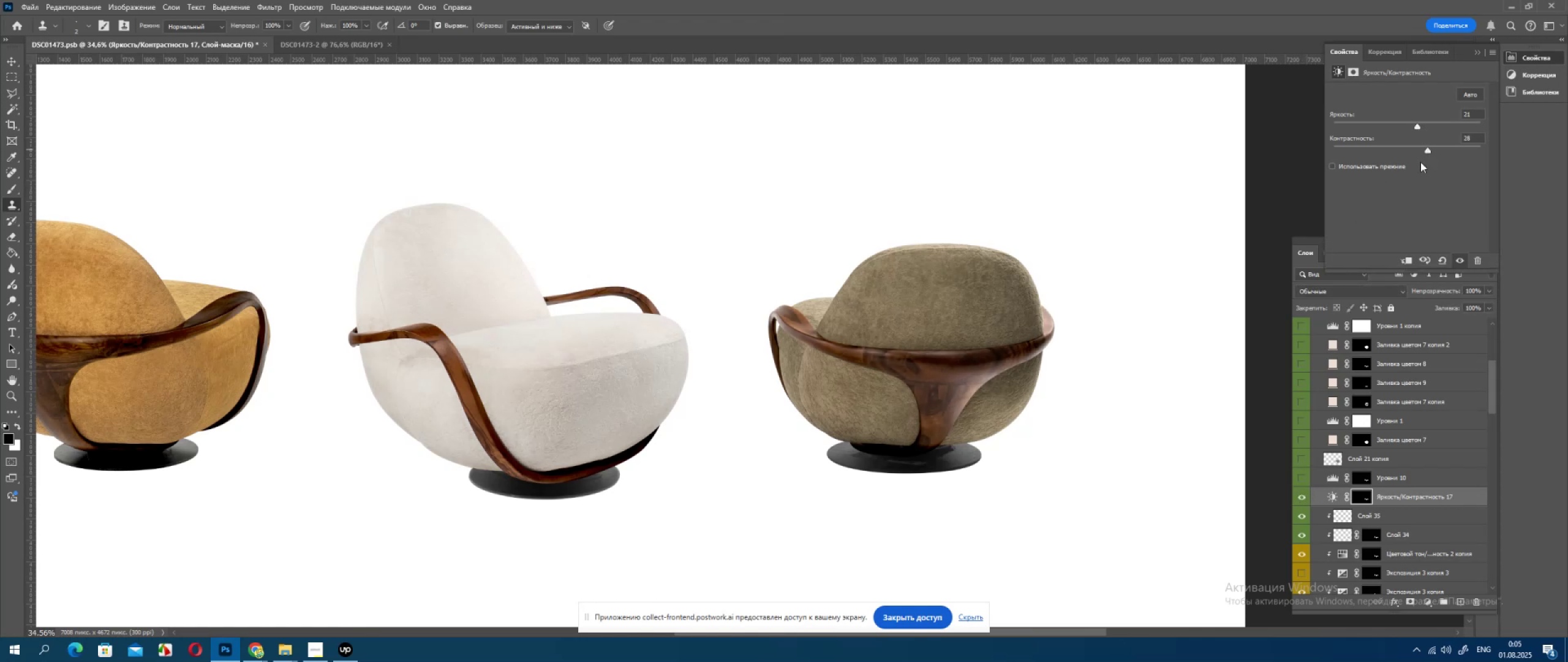 
key(Alt+AltLeft)
 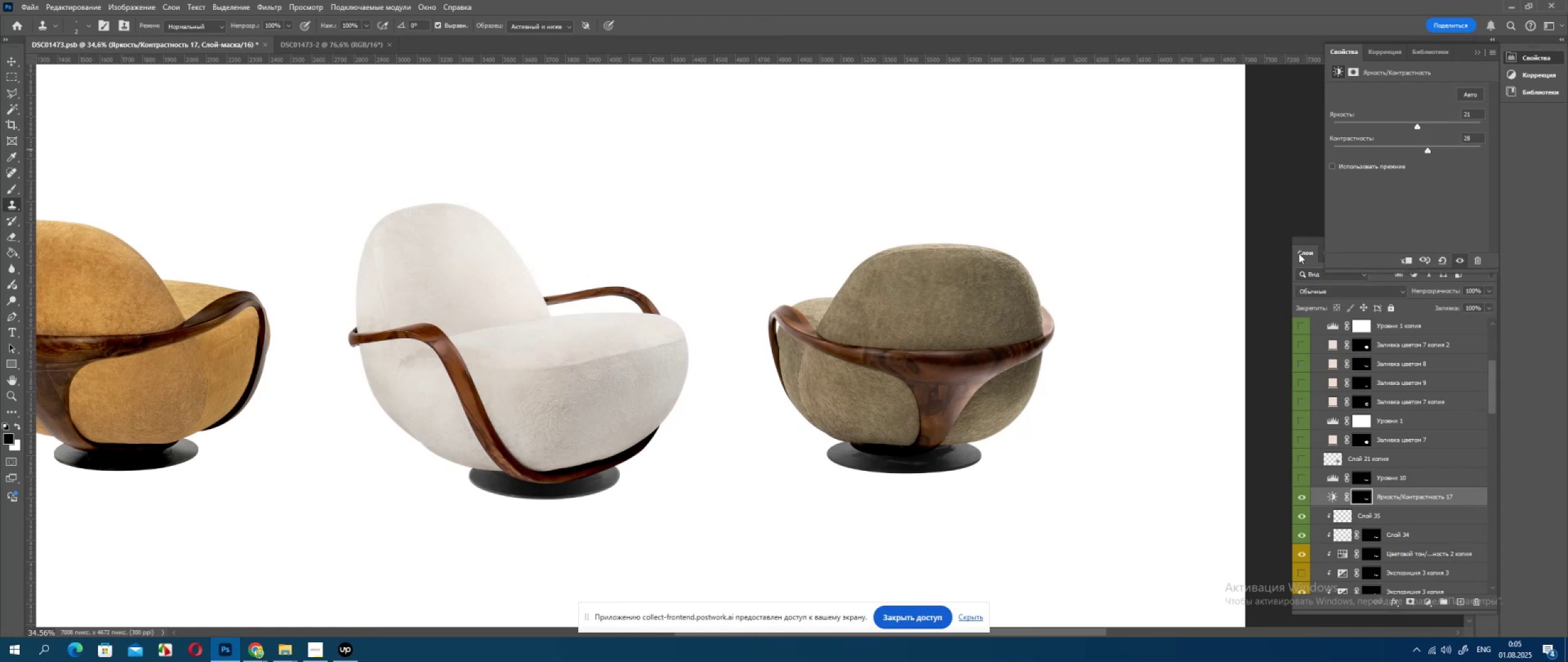 
scroll: coordinate [1267, 276], scroll_direction: down, amount: 3.0
 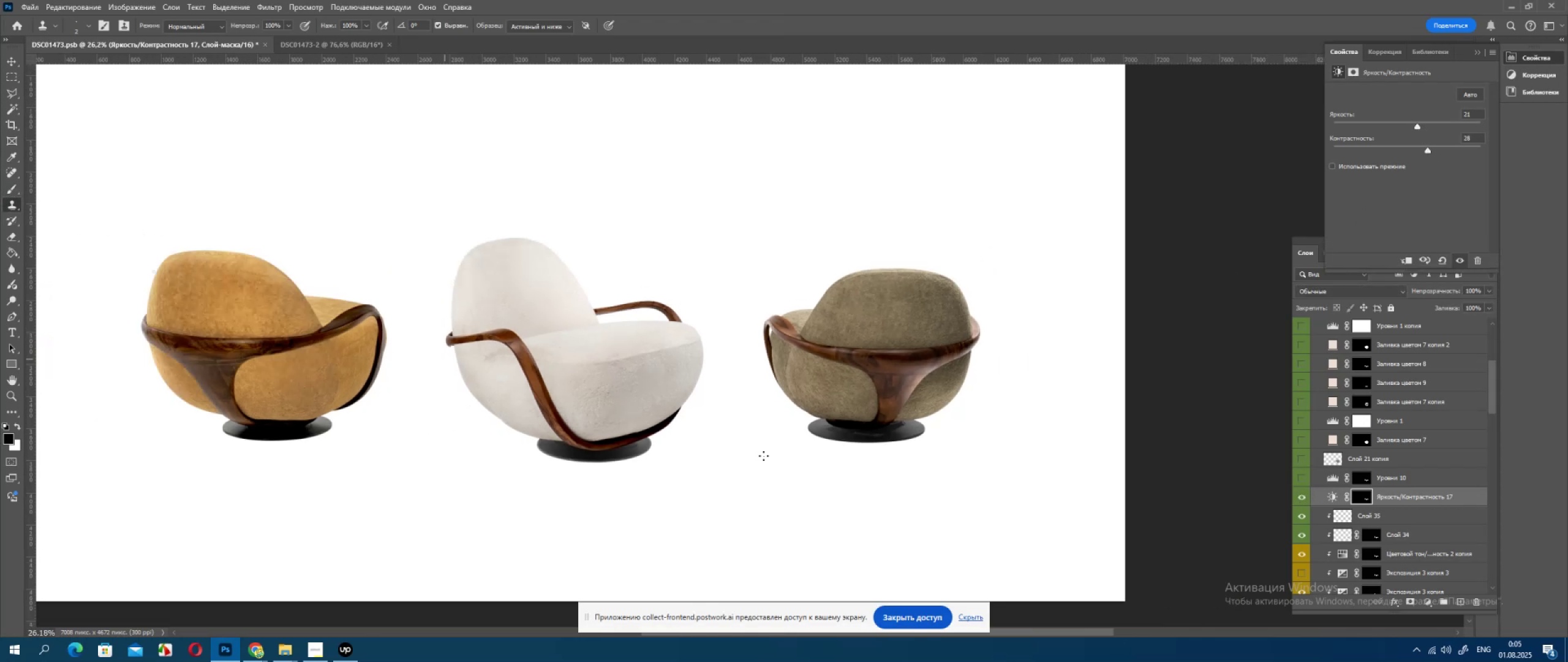 
hold_key(key=AltLeft, duration=0.44)
scroll: coordinate [1009, 384], scroll_direction: up, amount: 4.0
 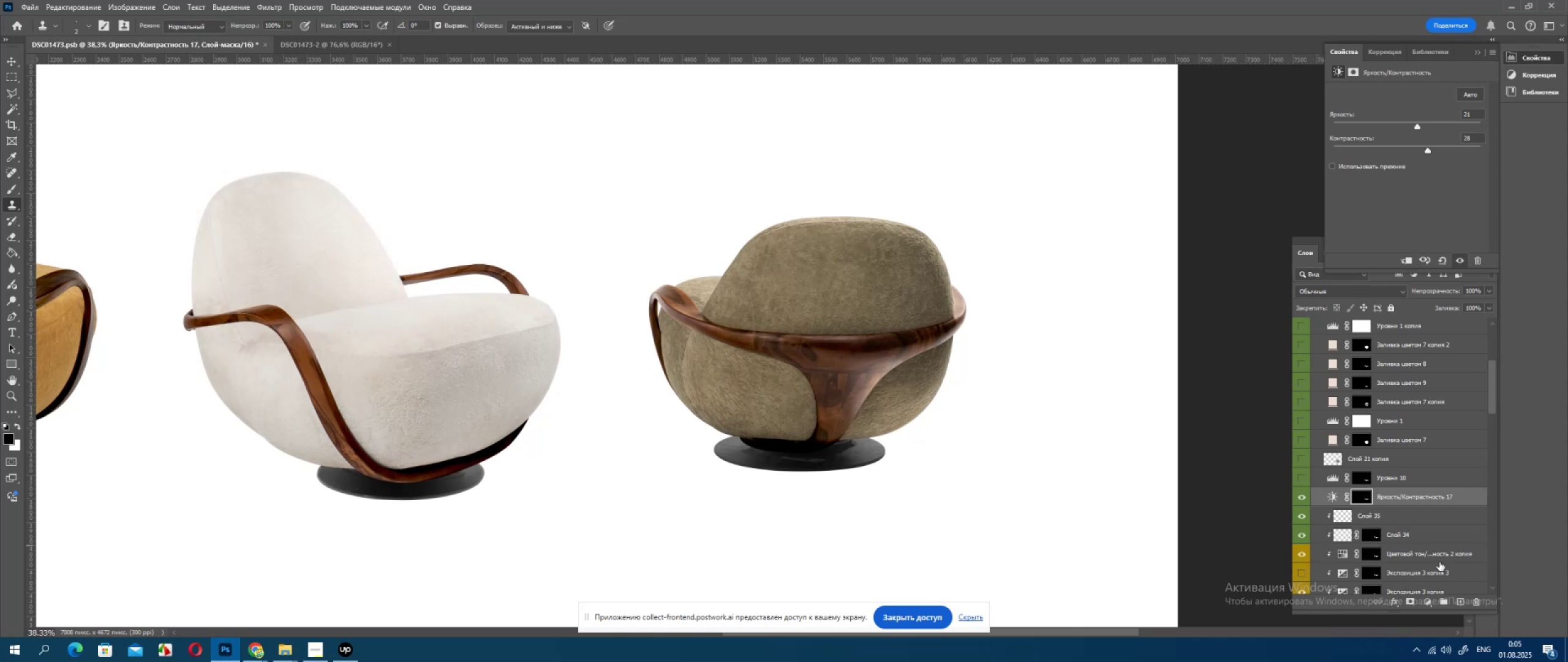 
scroll: coordinate [1427, 533], scroll_direction: down, amount: 6.0
 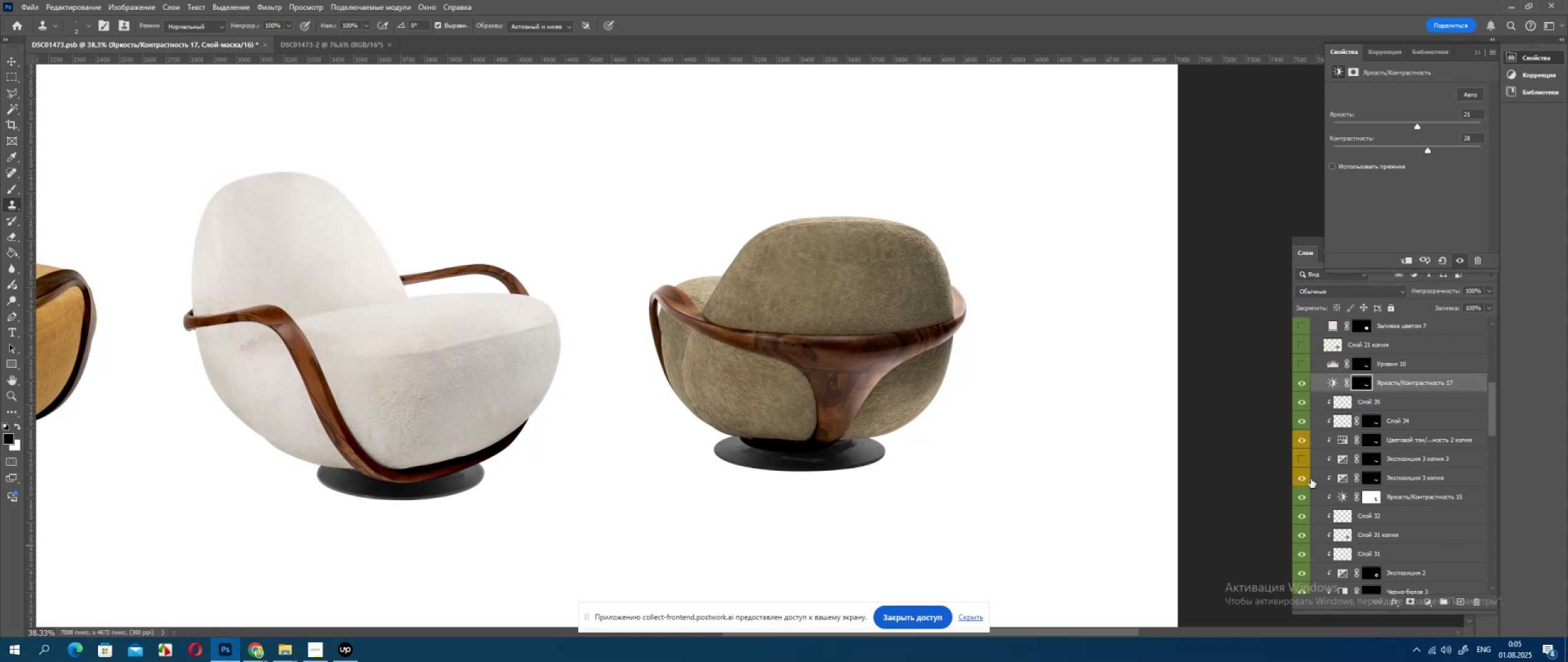 
left_click([1303, 475])
 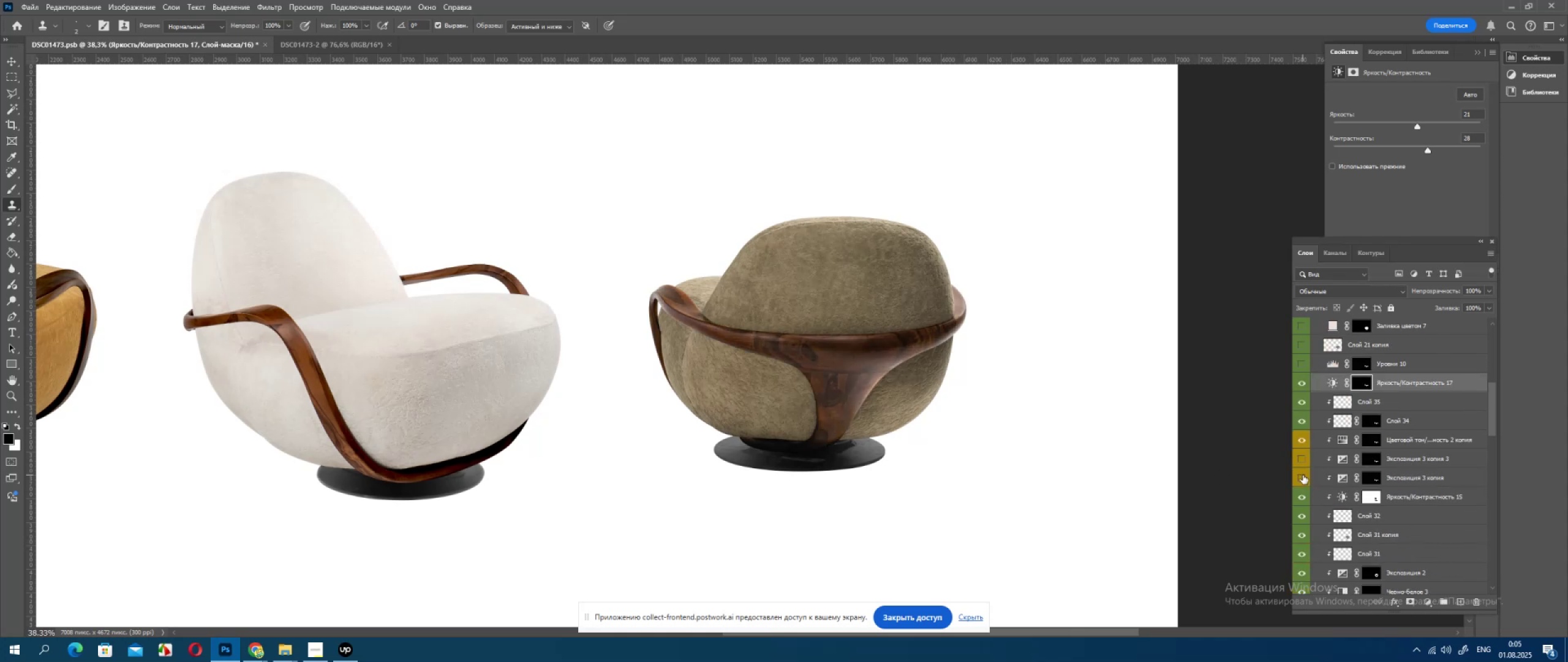 
left_click([1303, 475])
 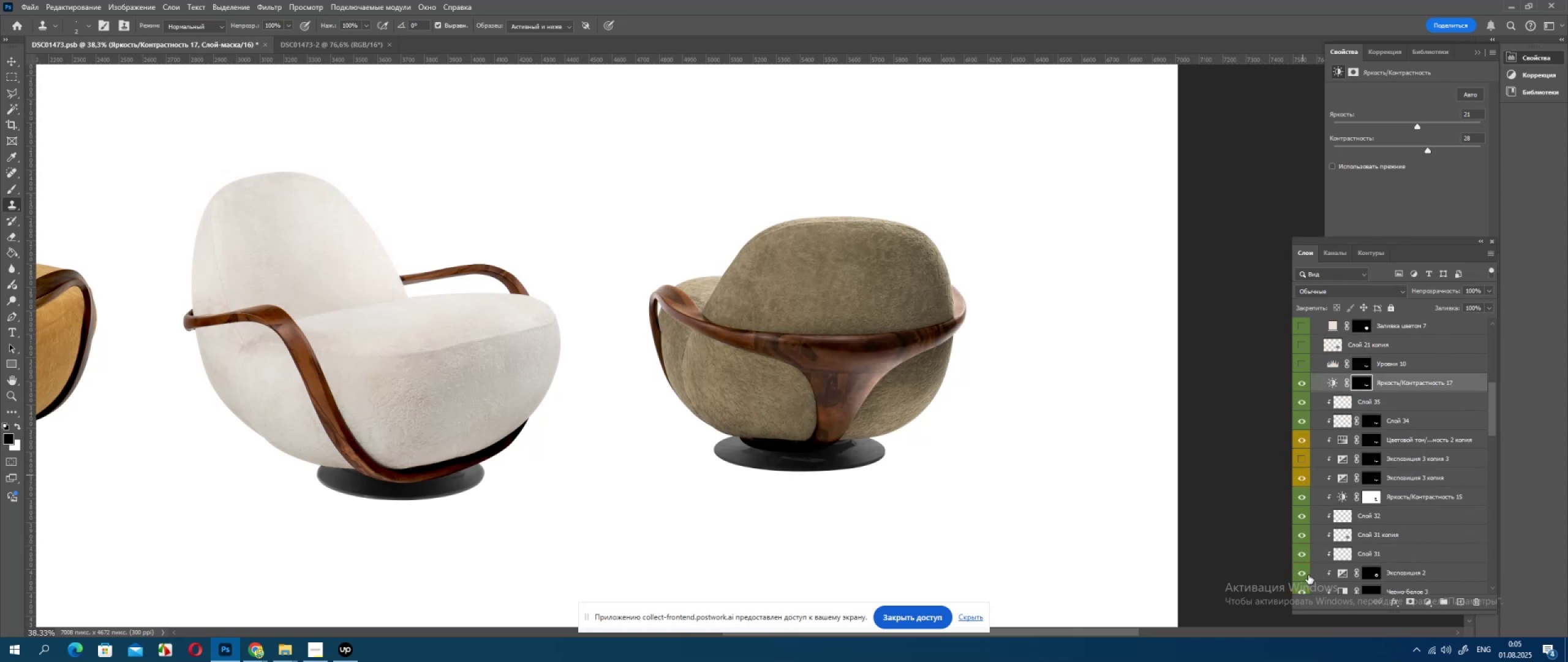 
left_click([1306, 573])
 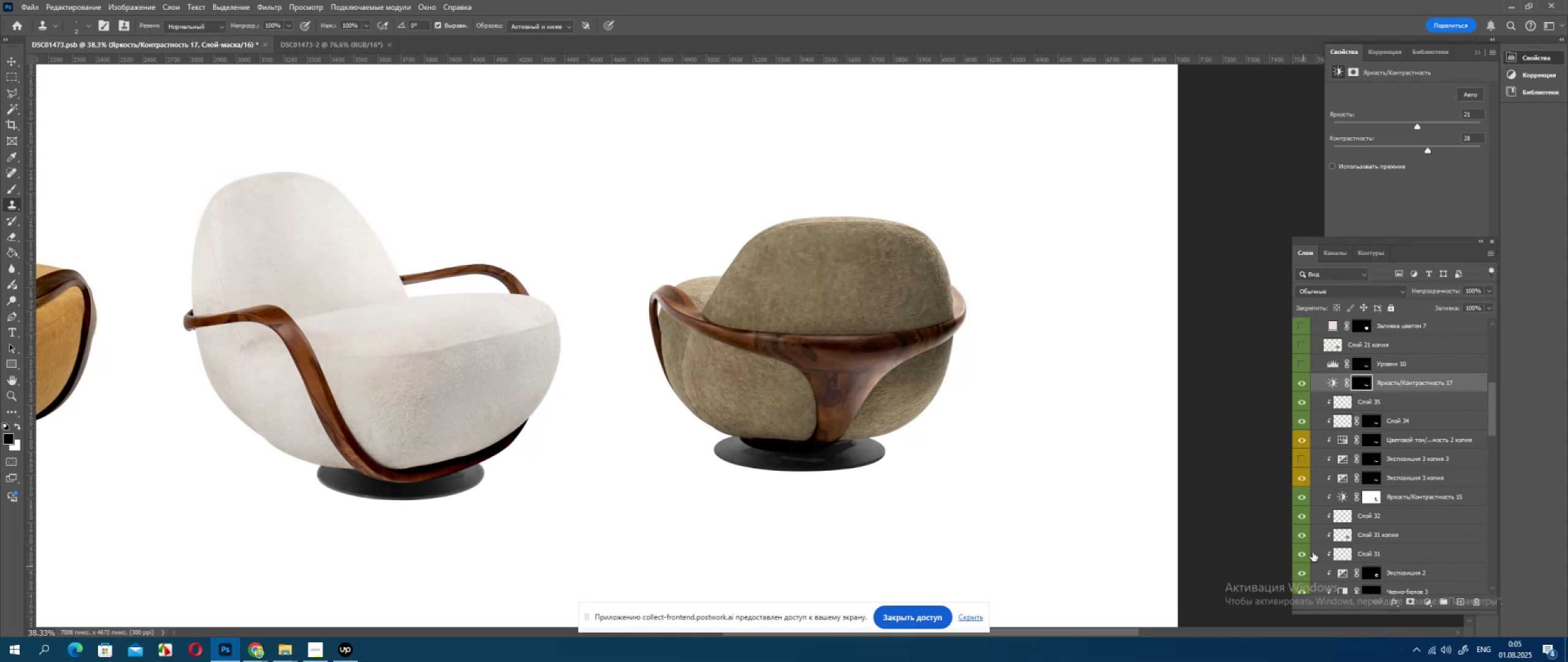 
scroll: coordinate [1316, 551], scroll_direction: down, amount: 3.0
 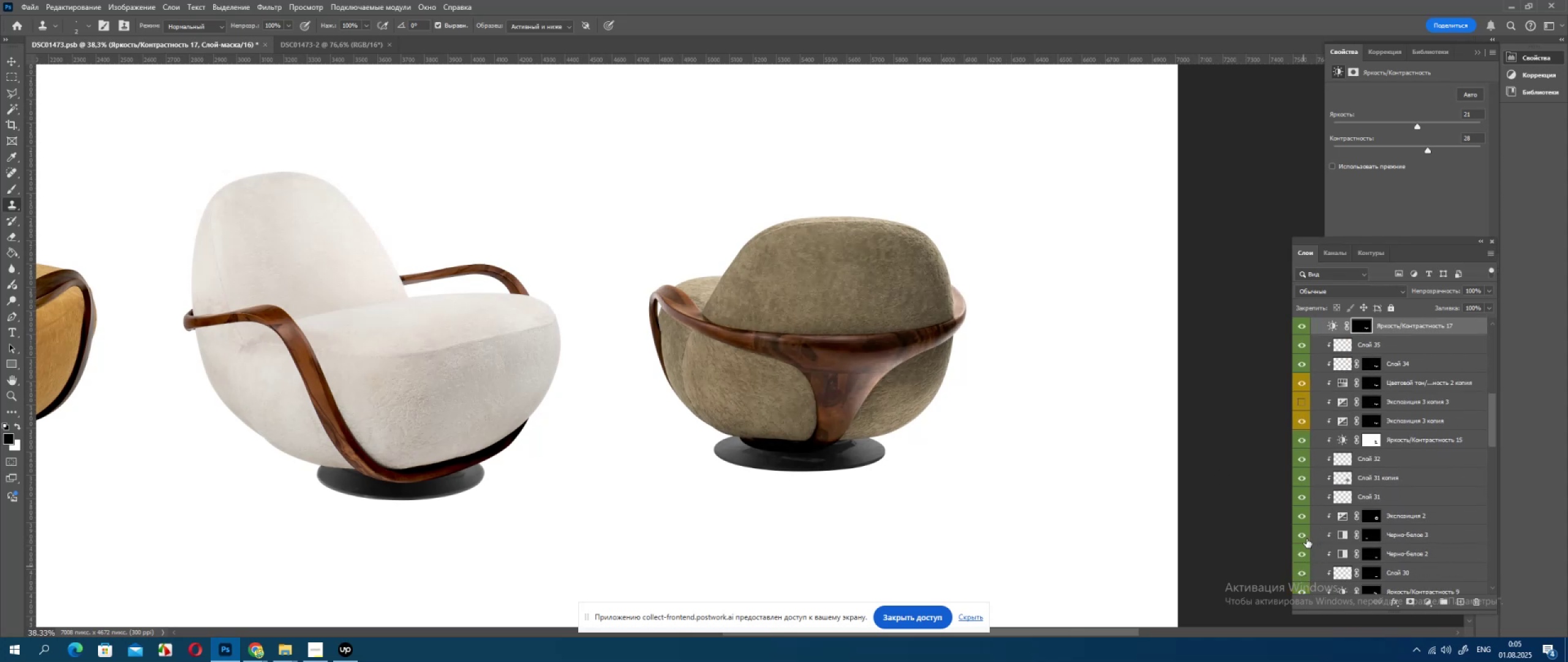 
left_click([1301, 536])
 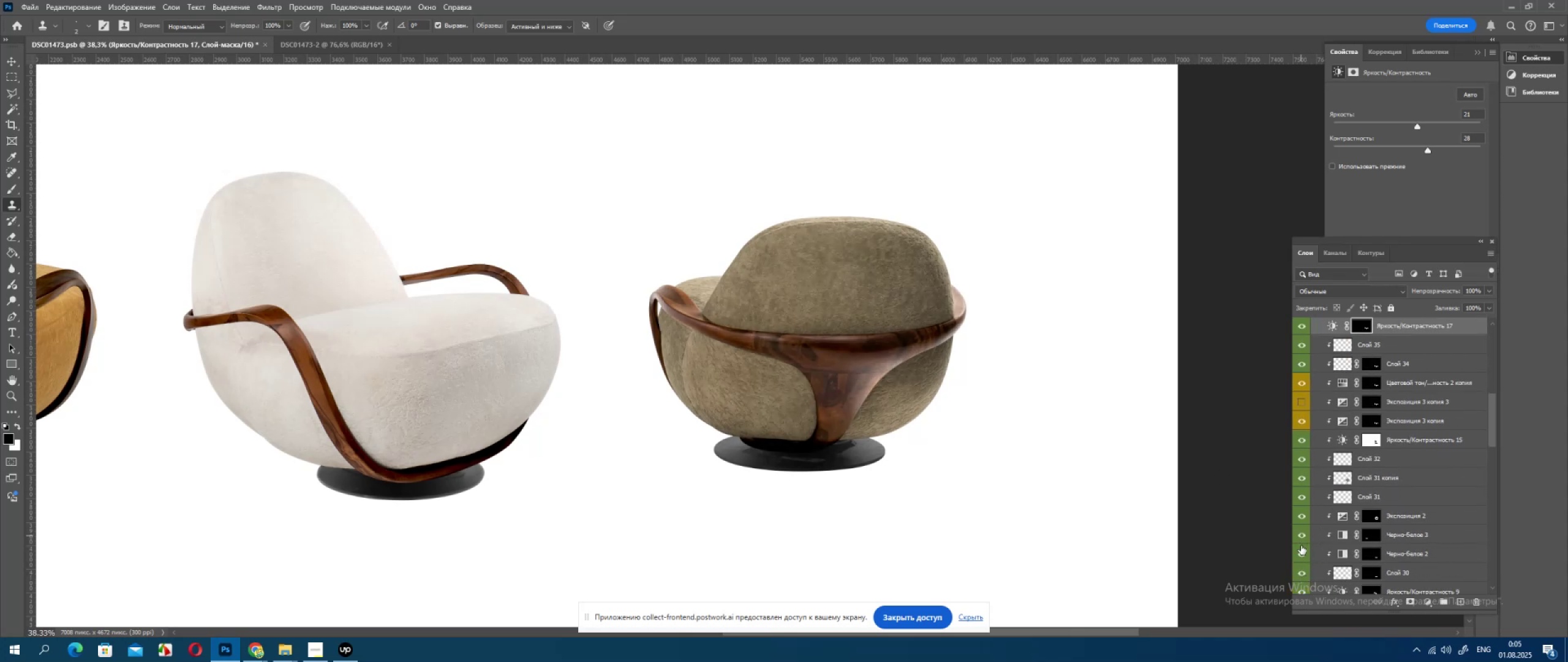 
double_click([1303, 560])
 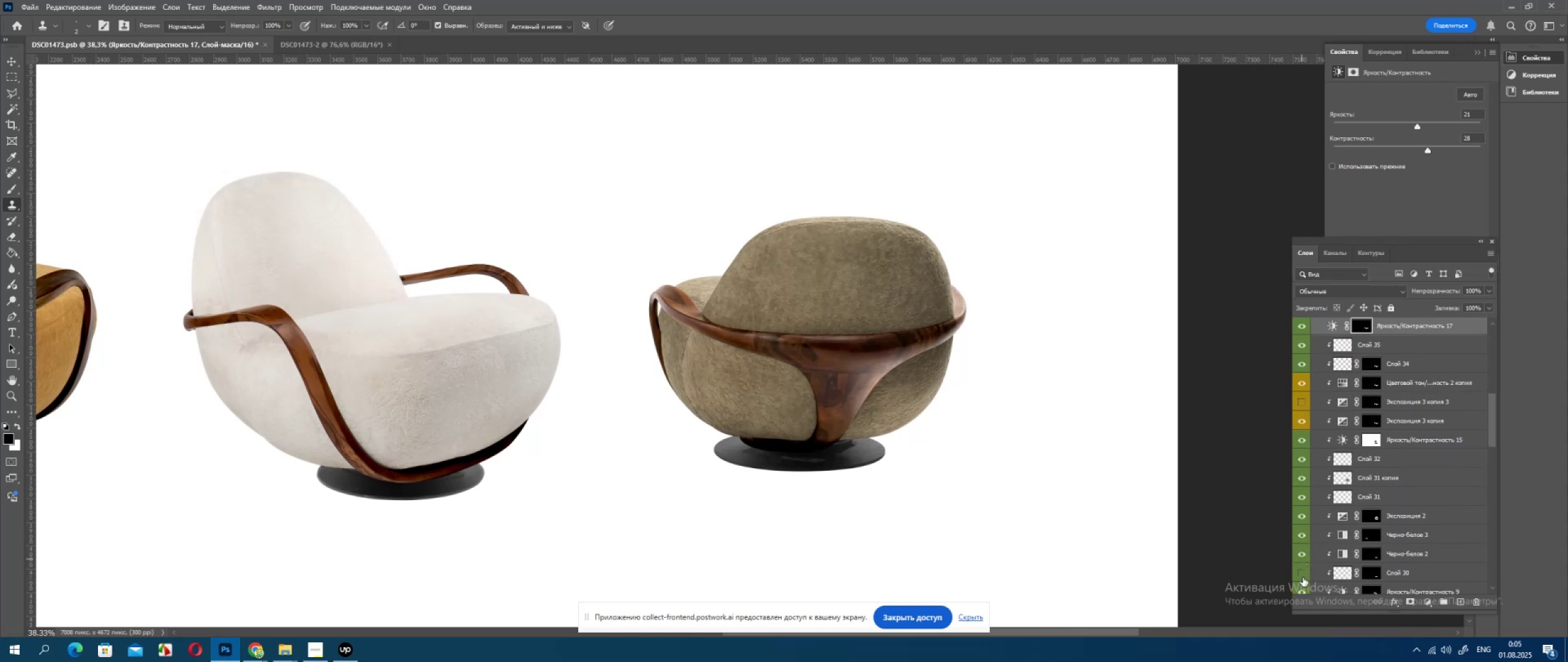 
left_click([1300, 575])
 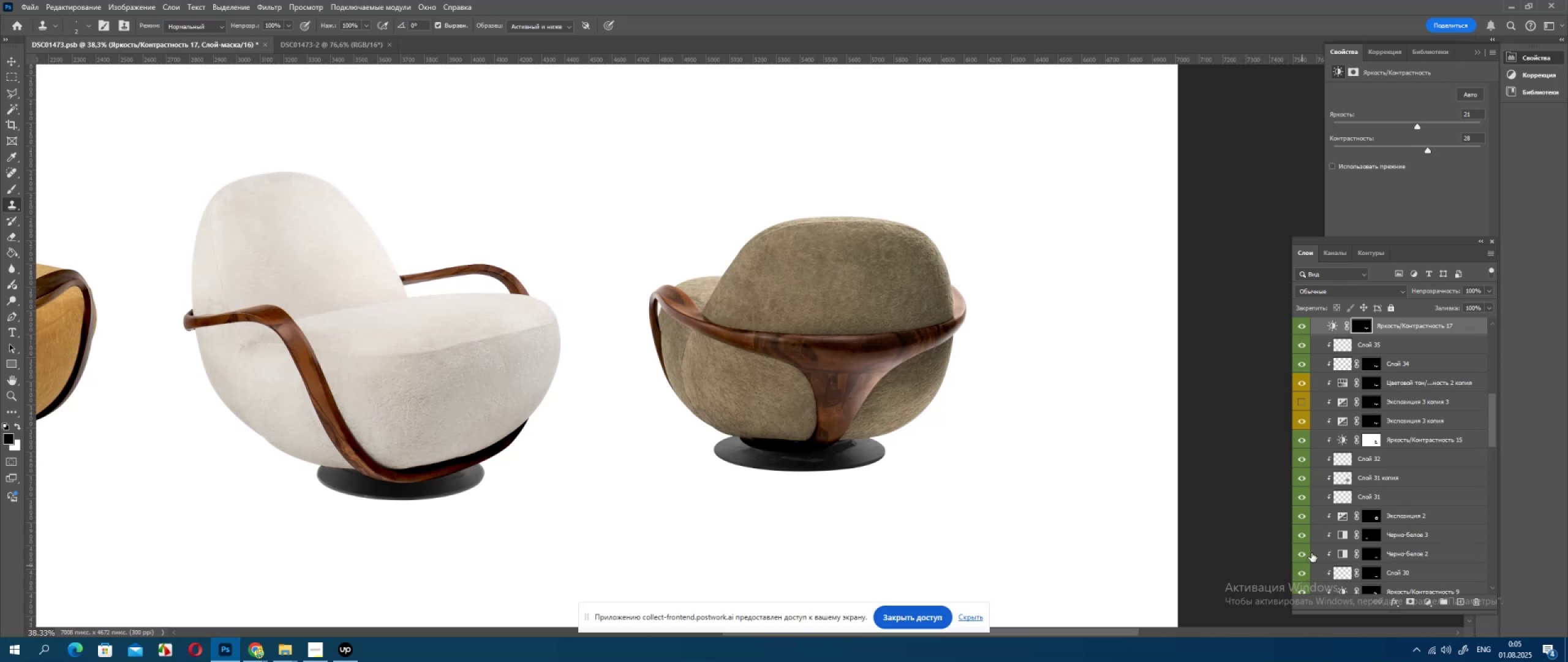 
scroll: coordinate [1312, 552], scroll_direction: down, amount: 4.0
 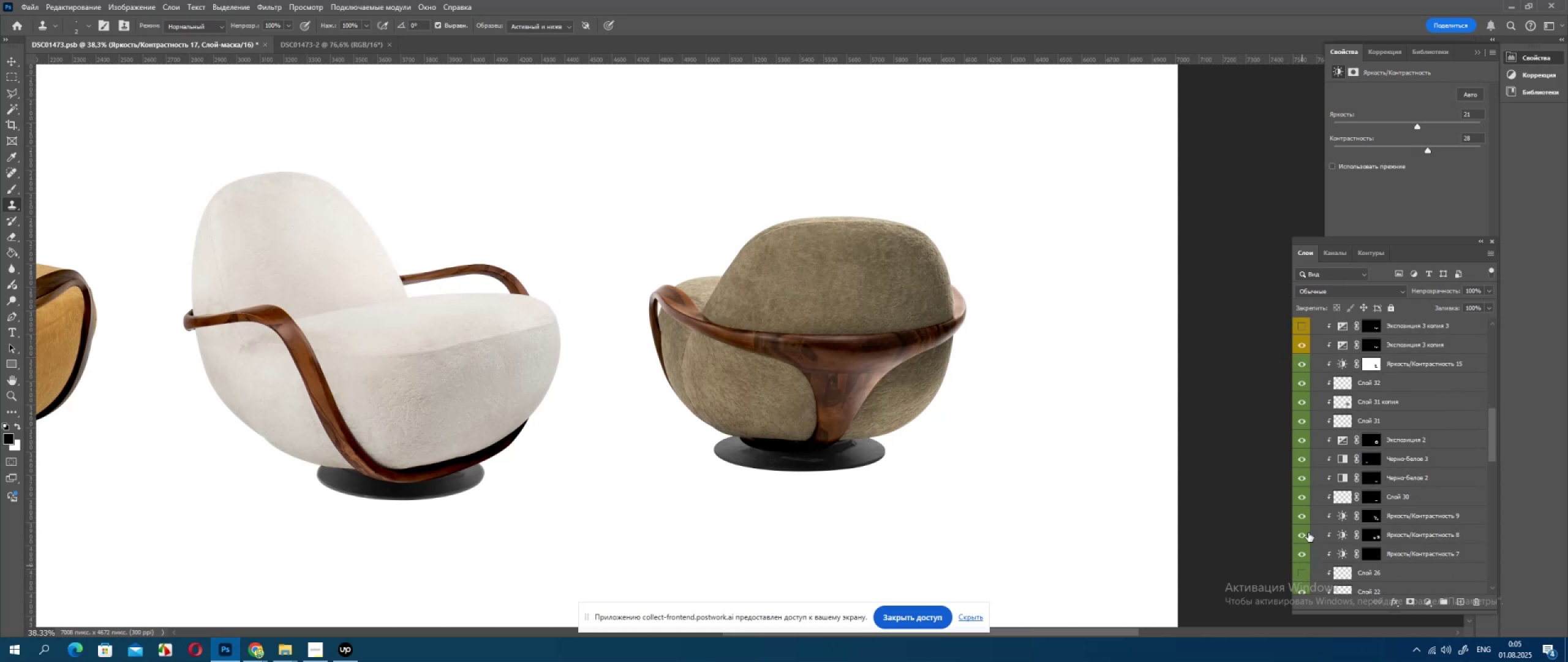 
left_click([1305, 536])
 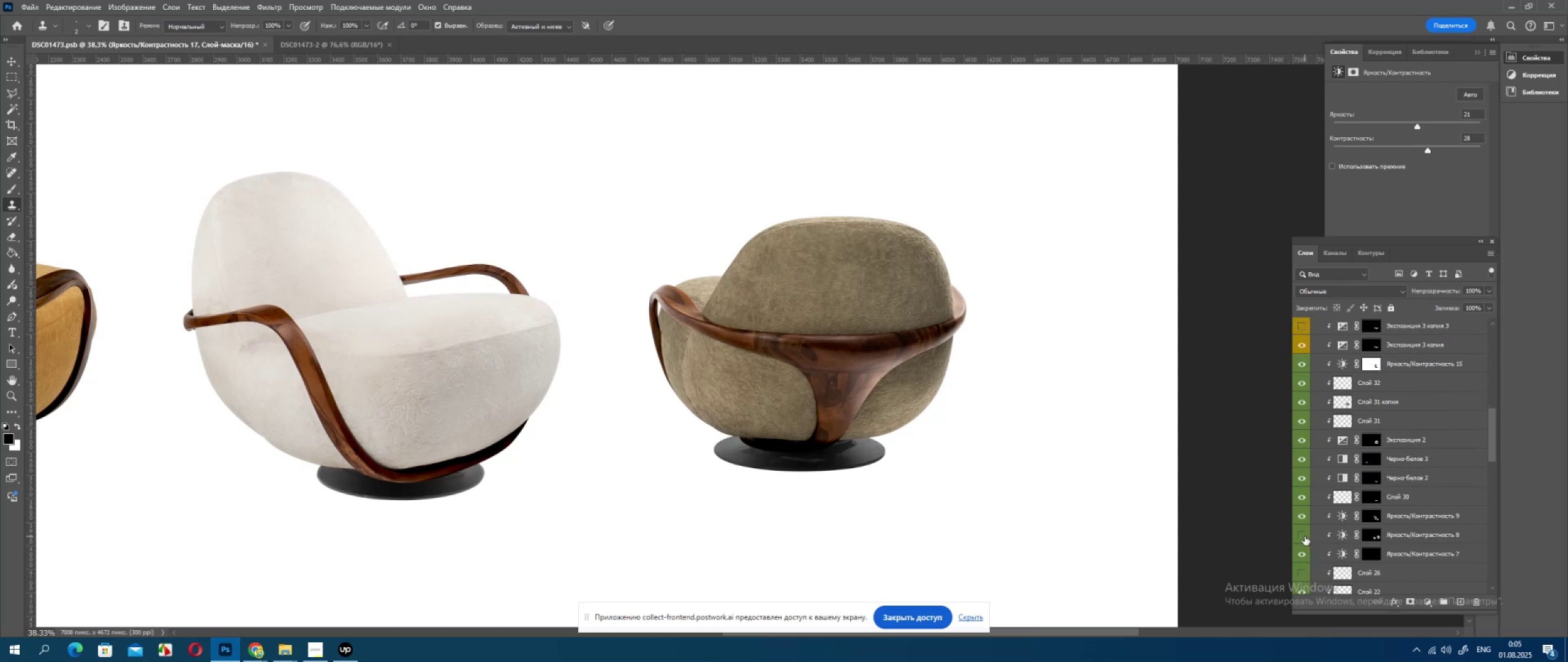 
left_click([1305, 536])
 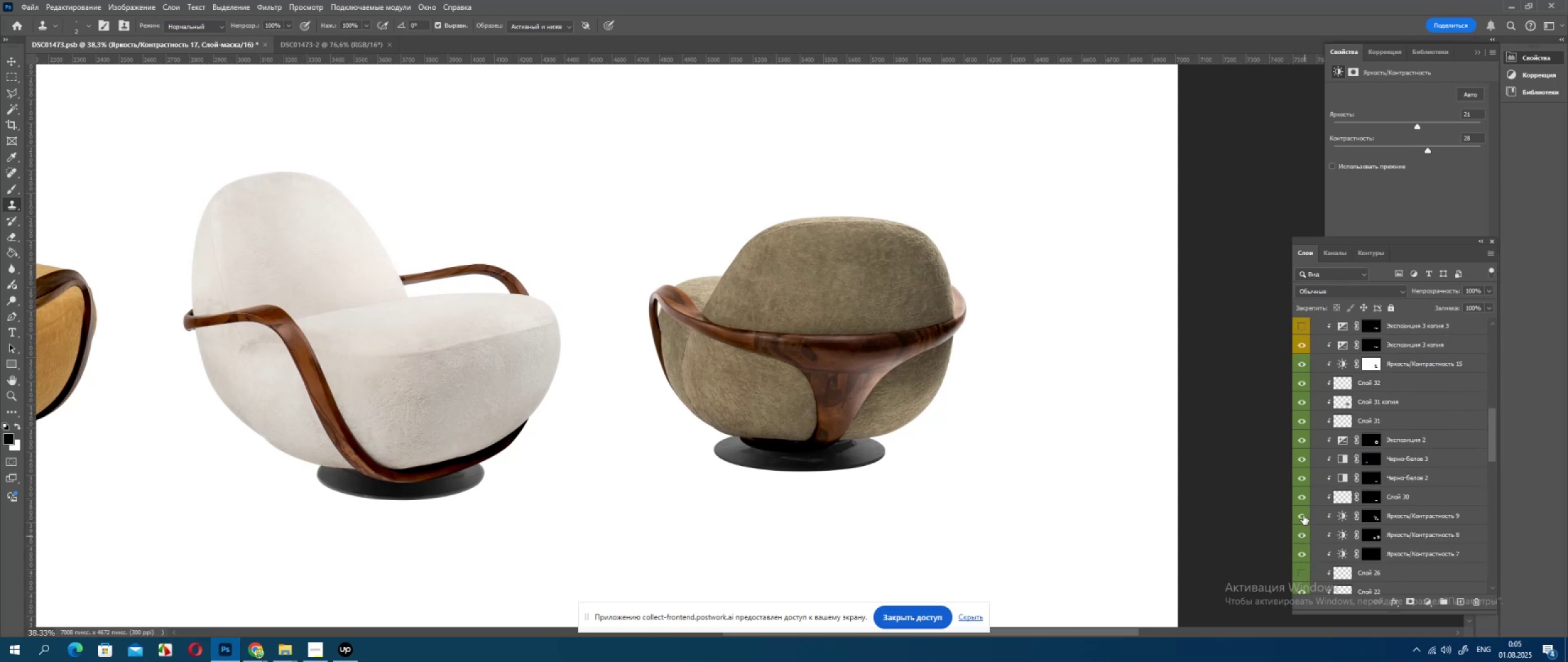 
left_click([1303, 516])
 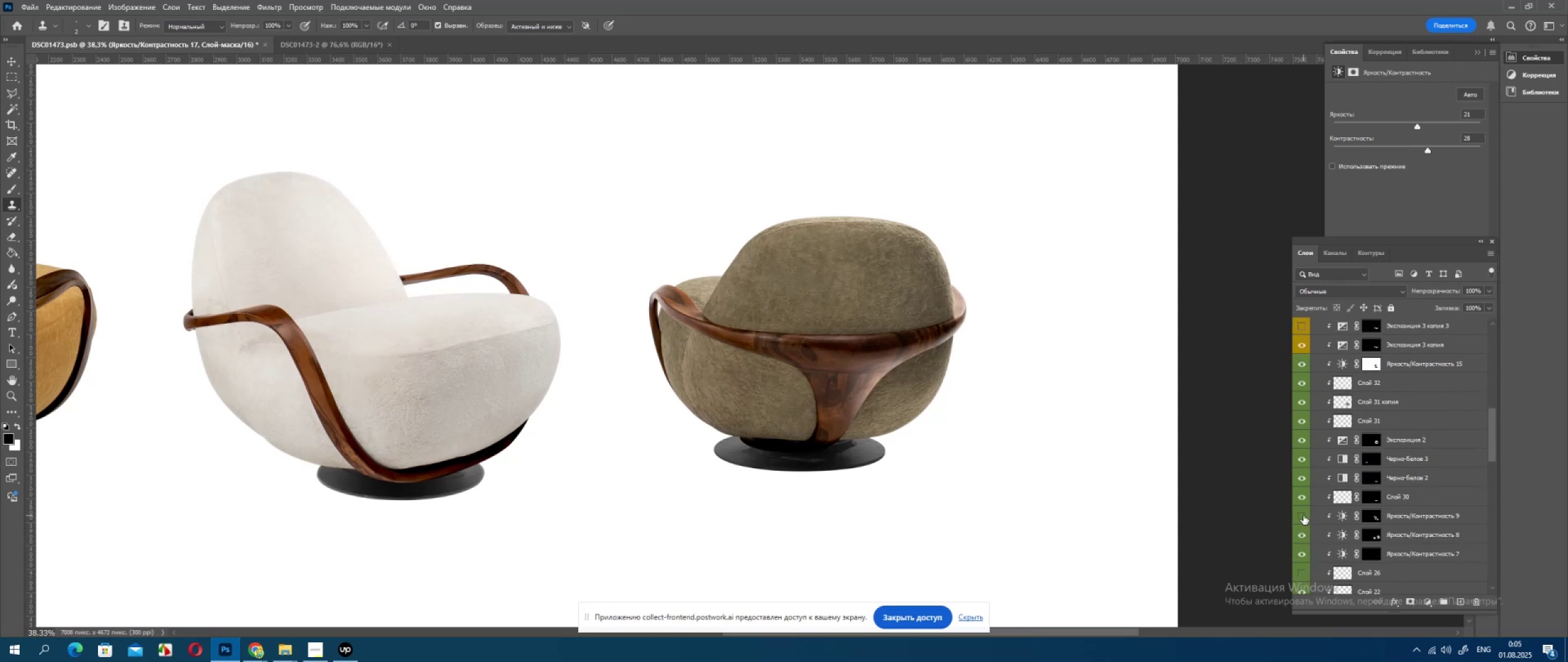 
left_click([1303, 516])
 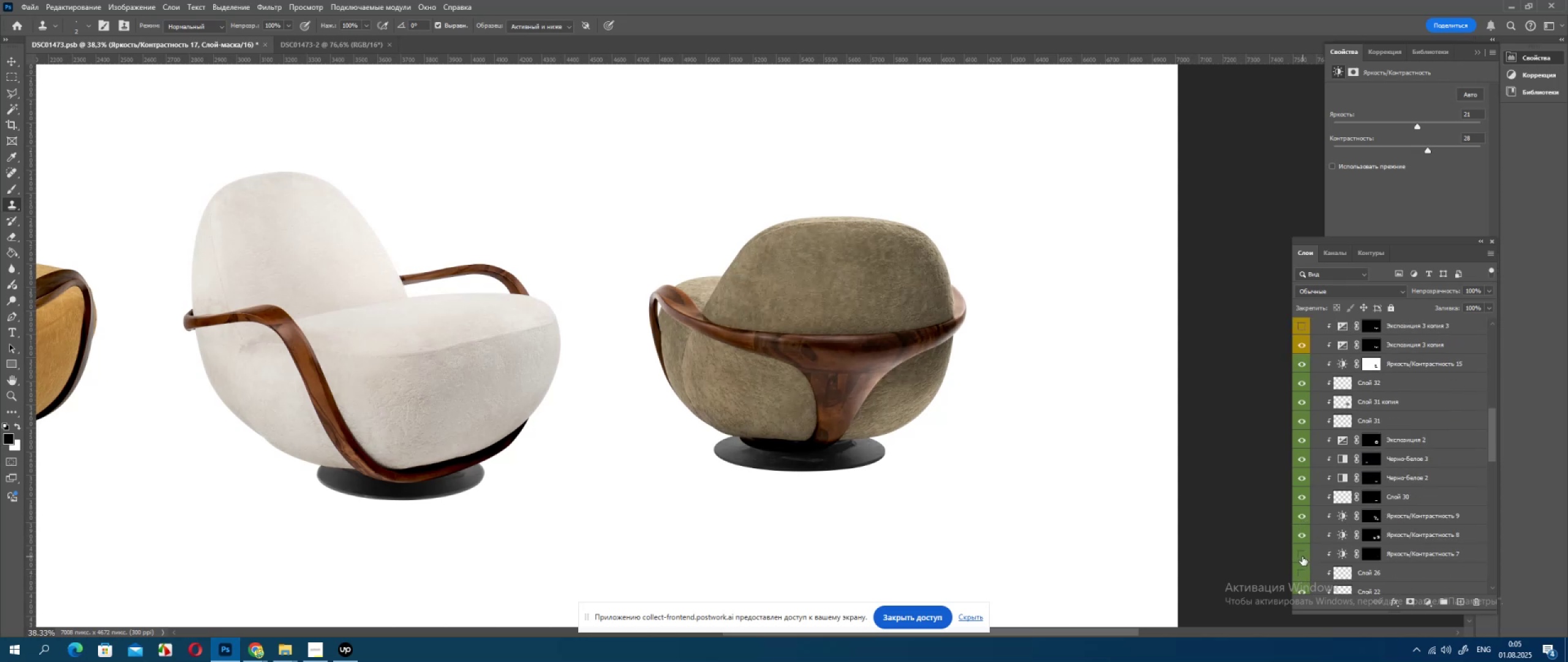 
left_click([1302, 556])
 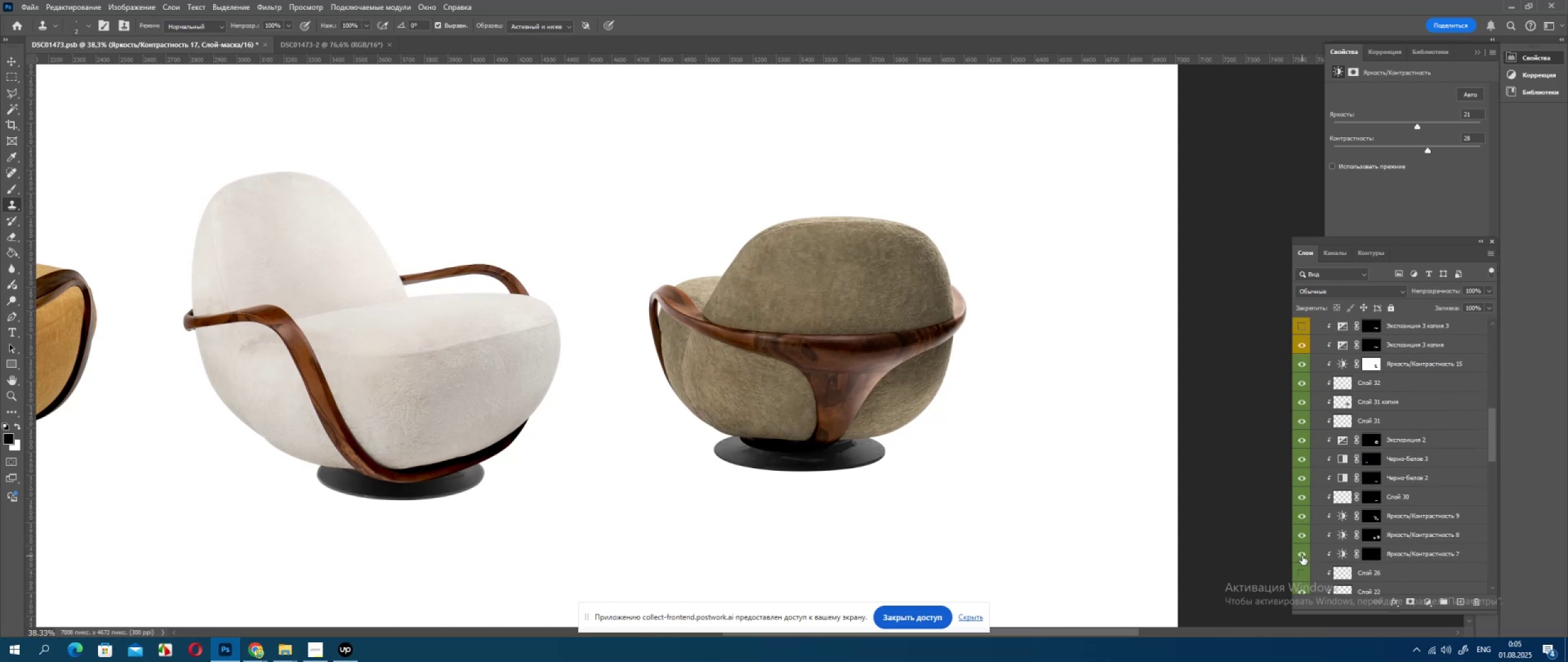 
left_click([1302, 556])
 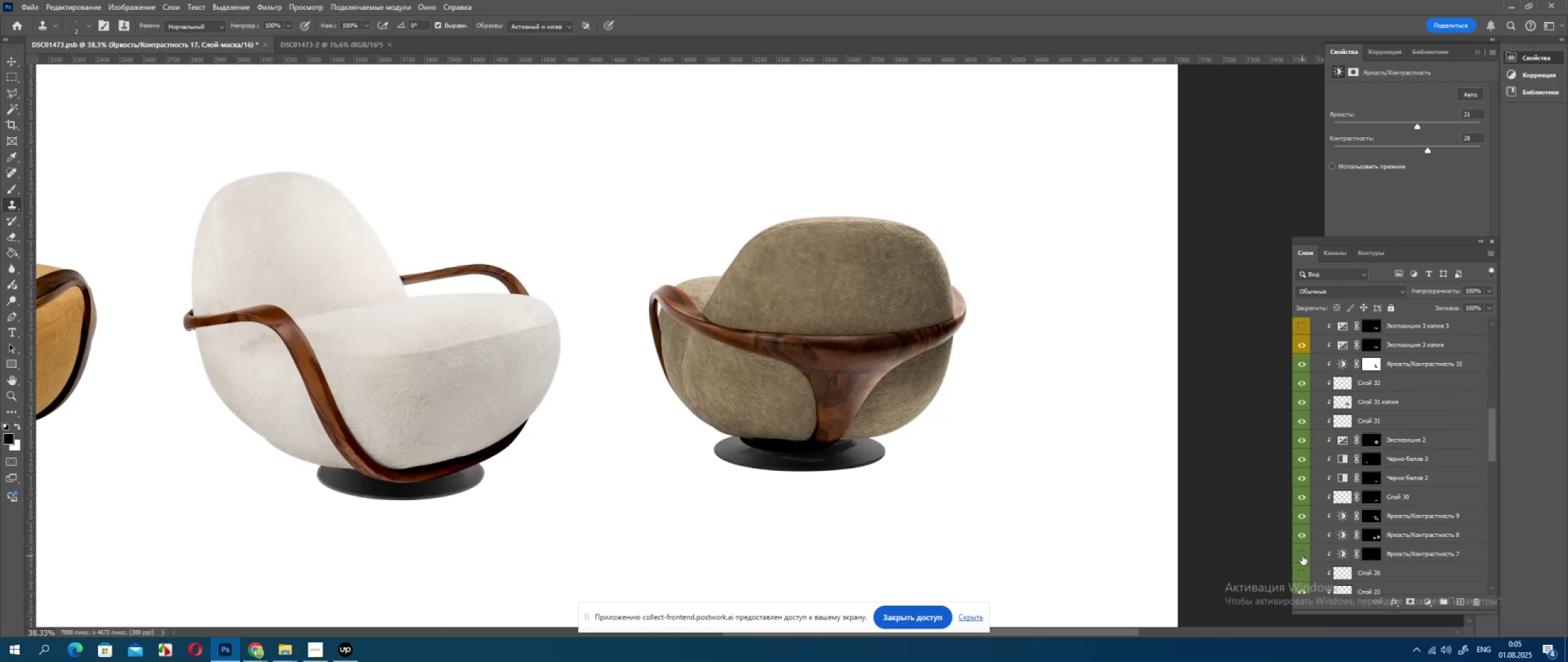 
left_click([1302, 556])
 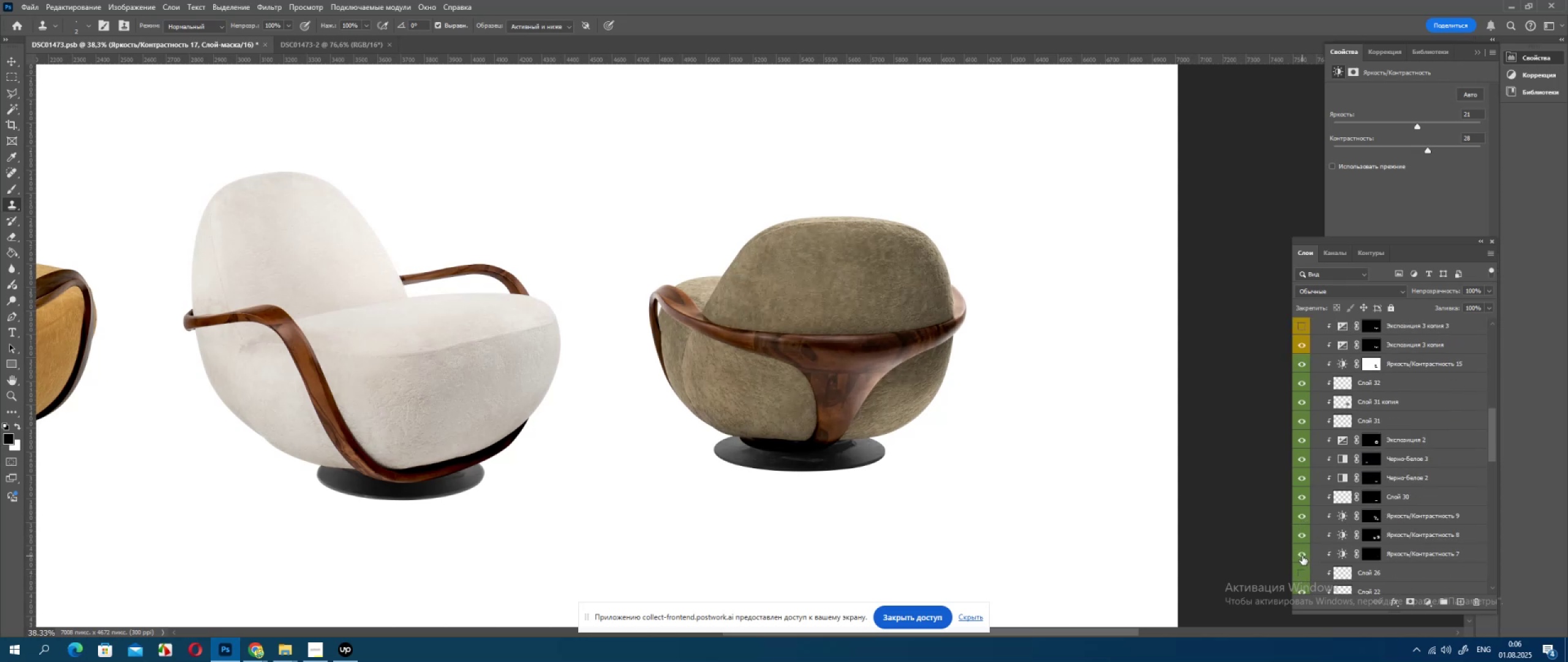 
left_click([1302, 556])
 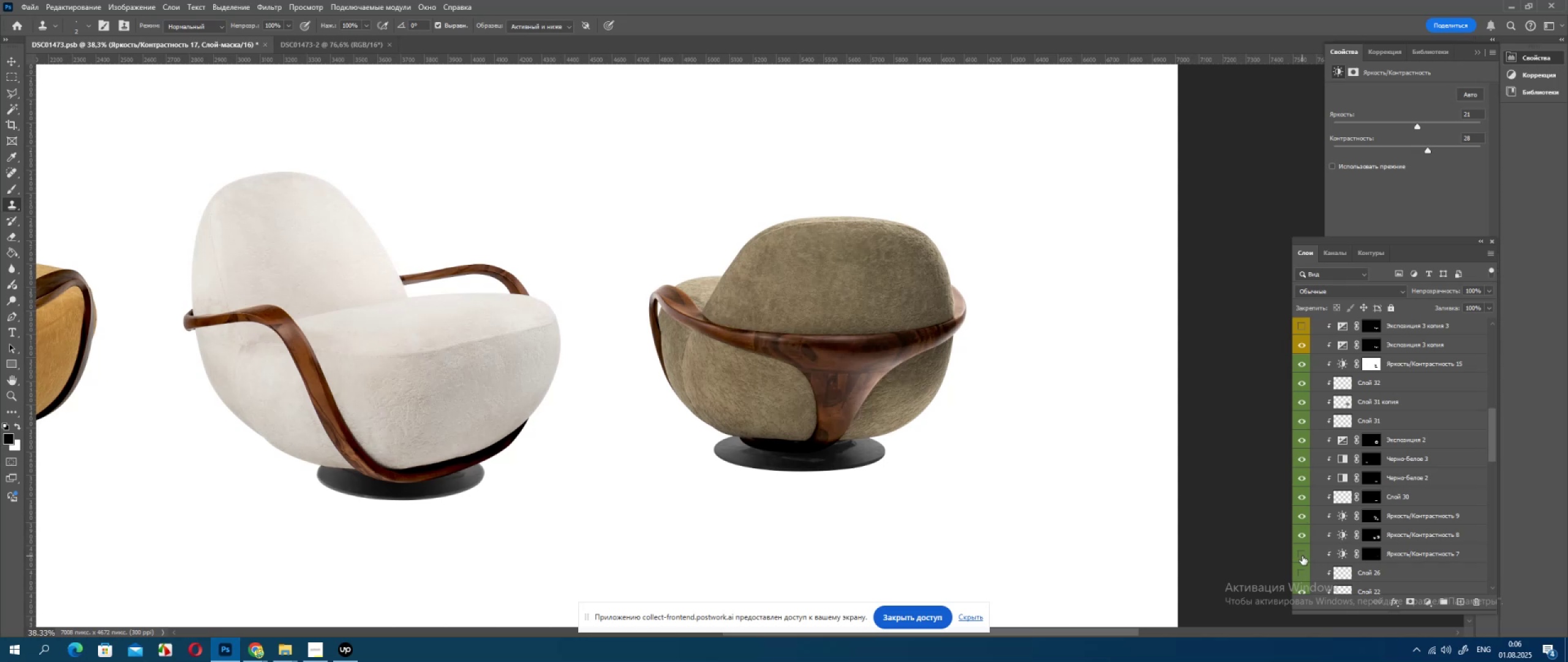 
left_click([1302, 556])
 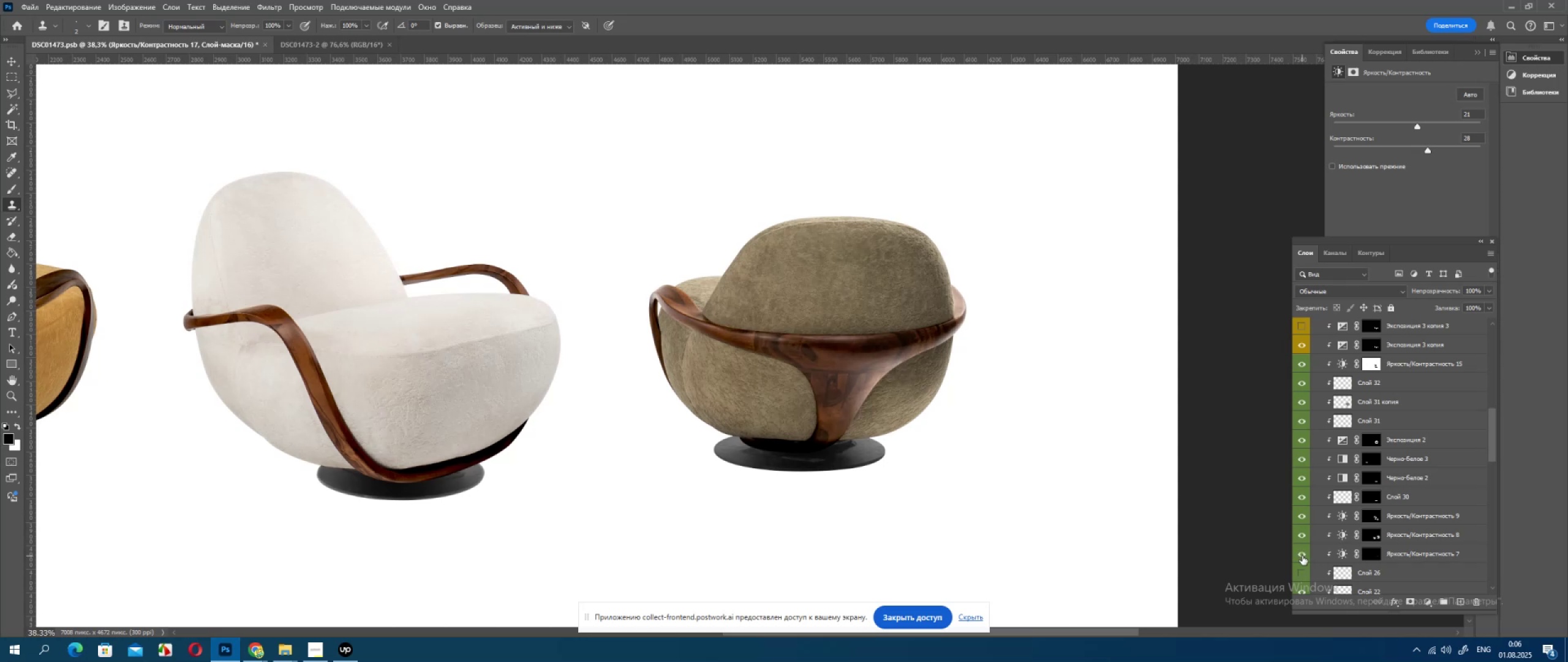 
left_click([1302, 556])
 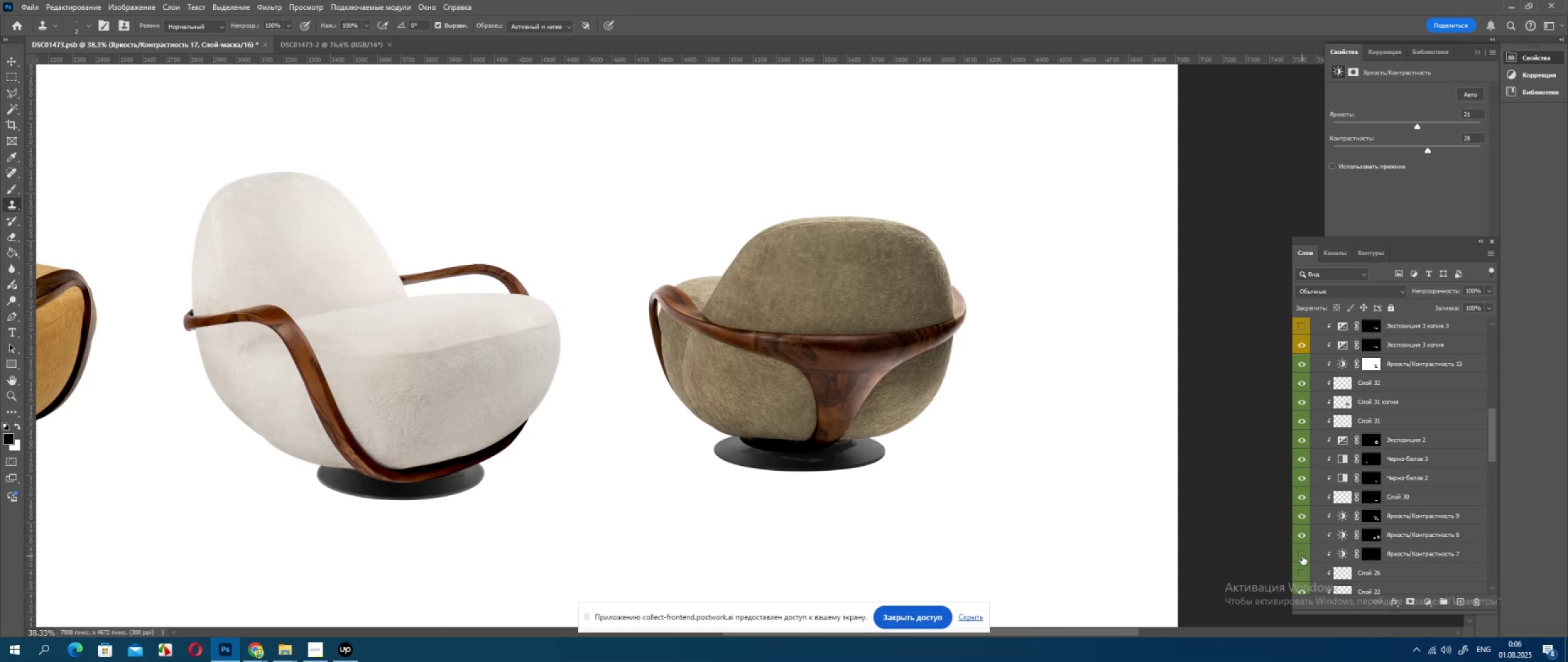 
left_click([1302, 557])
 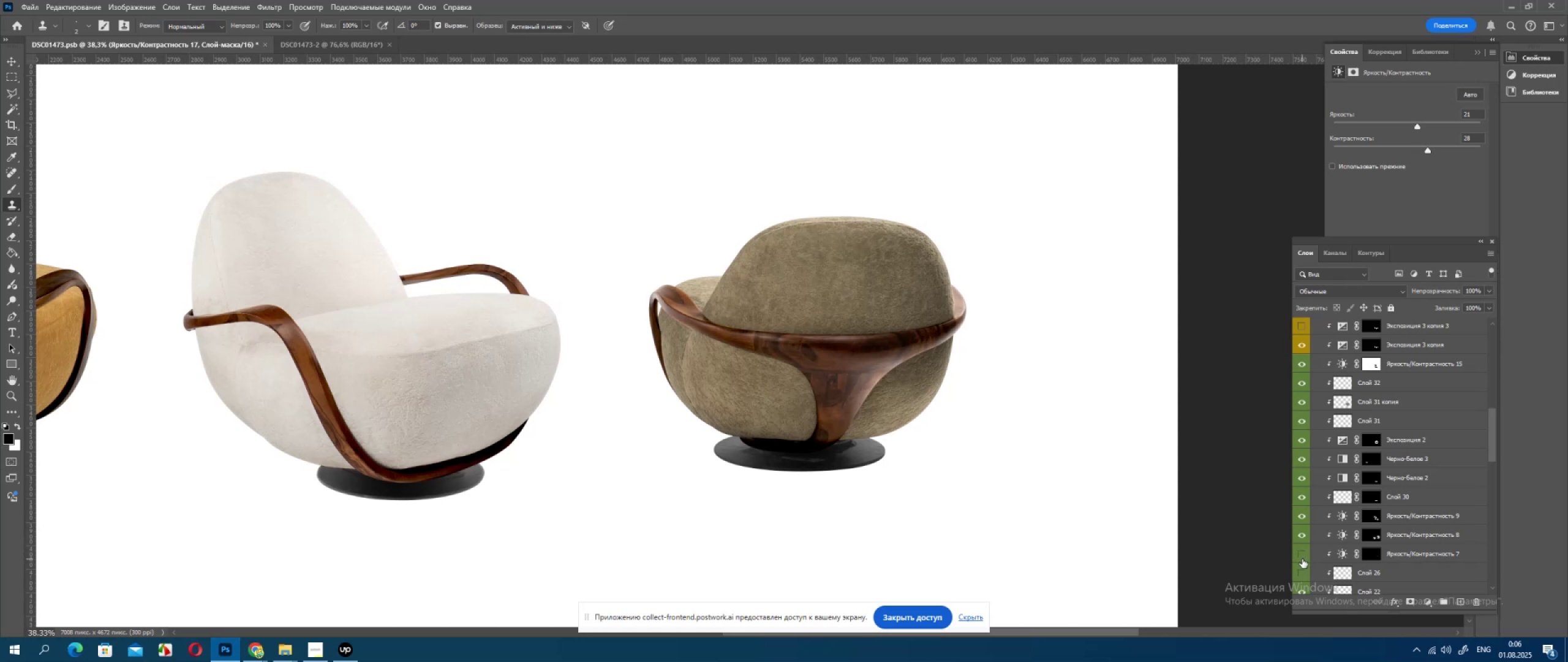 
left_click([1302, 559])
 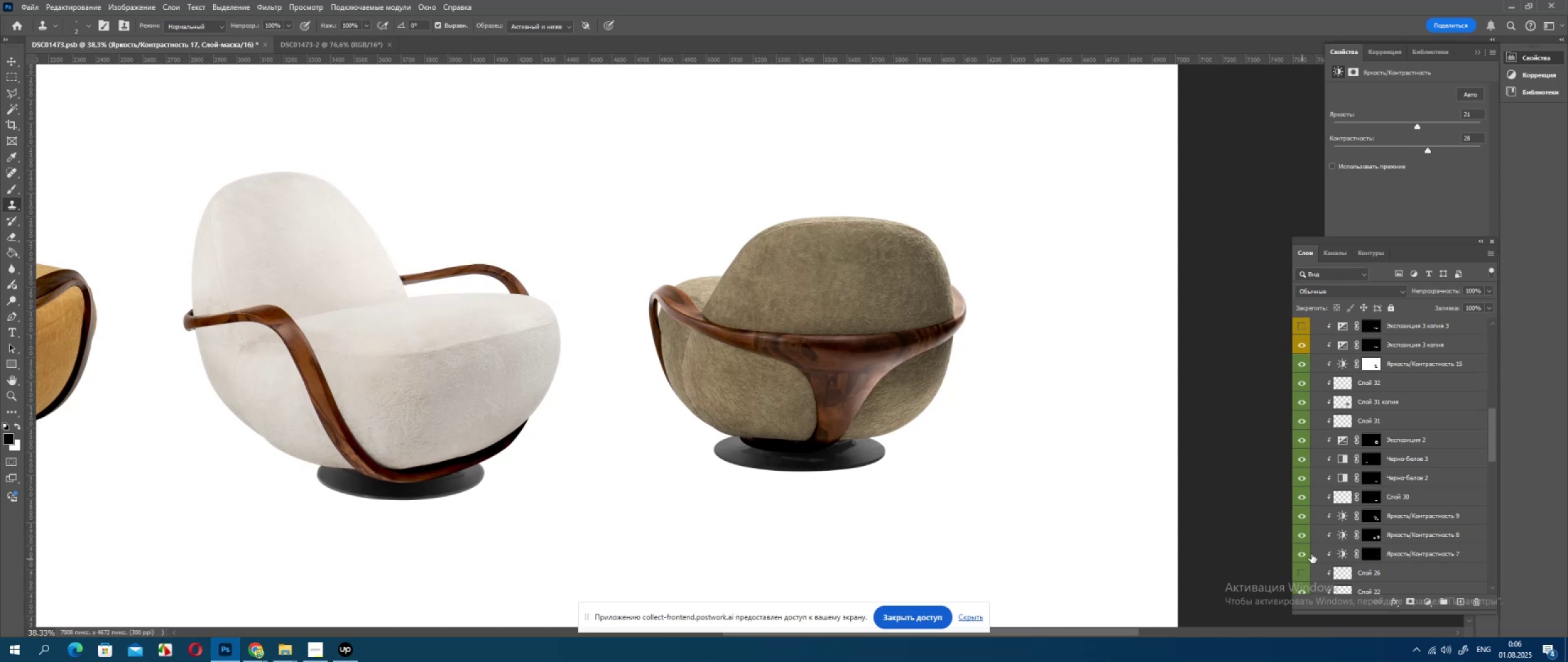 
scroll: coordinate [1436, 472], scroll_direction: up, amount: 21.0
 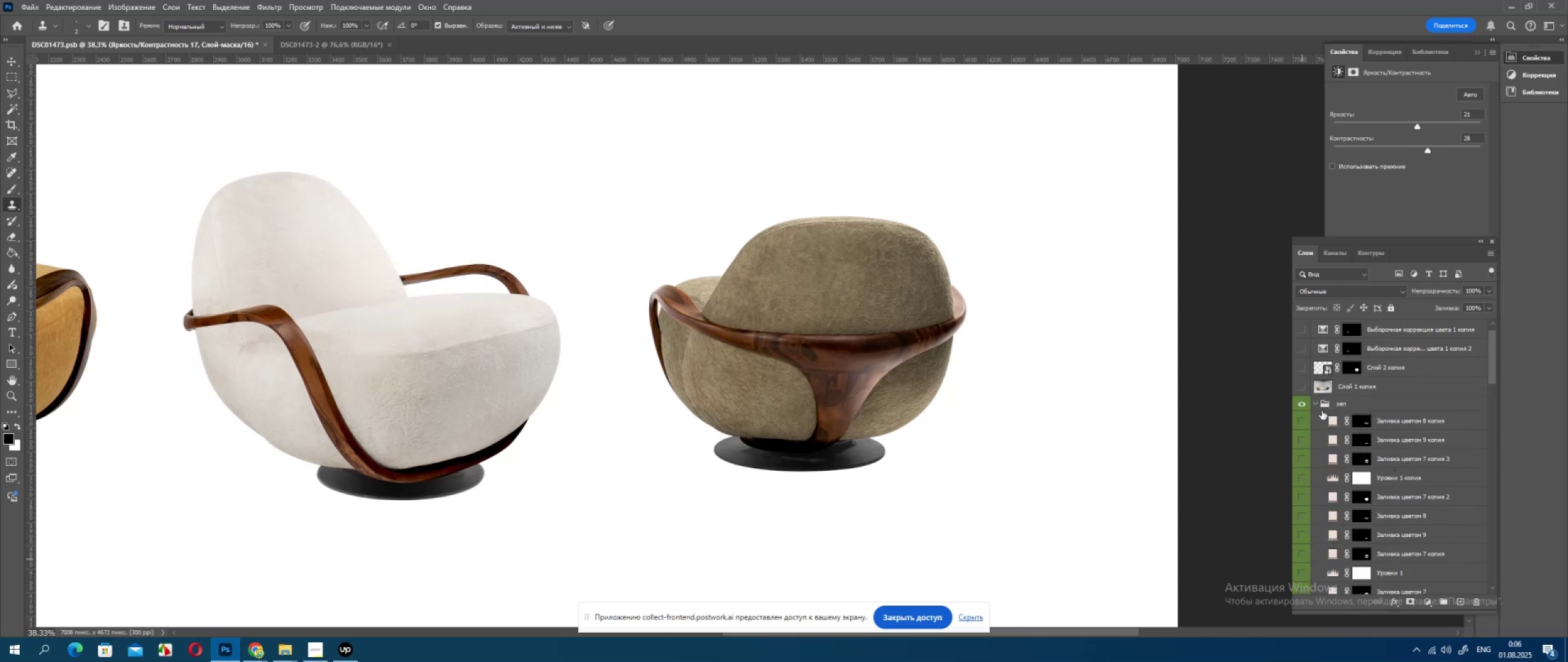 
scroll: coordinate [1339, 443], scroll_direction: down, amount: 6.0
 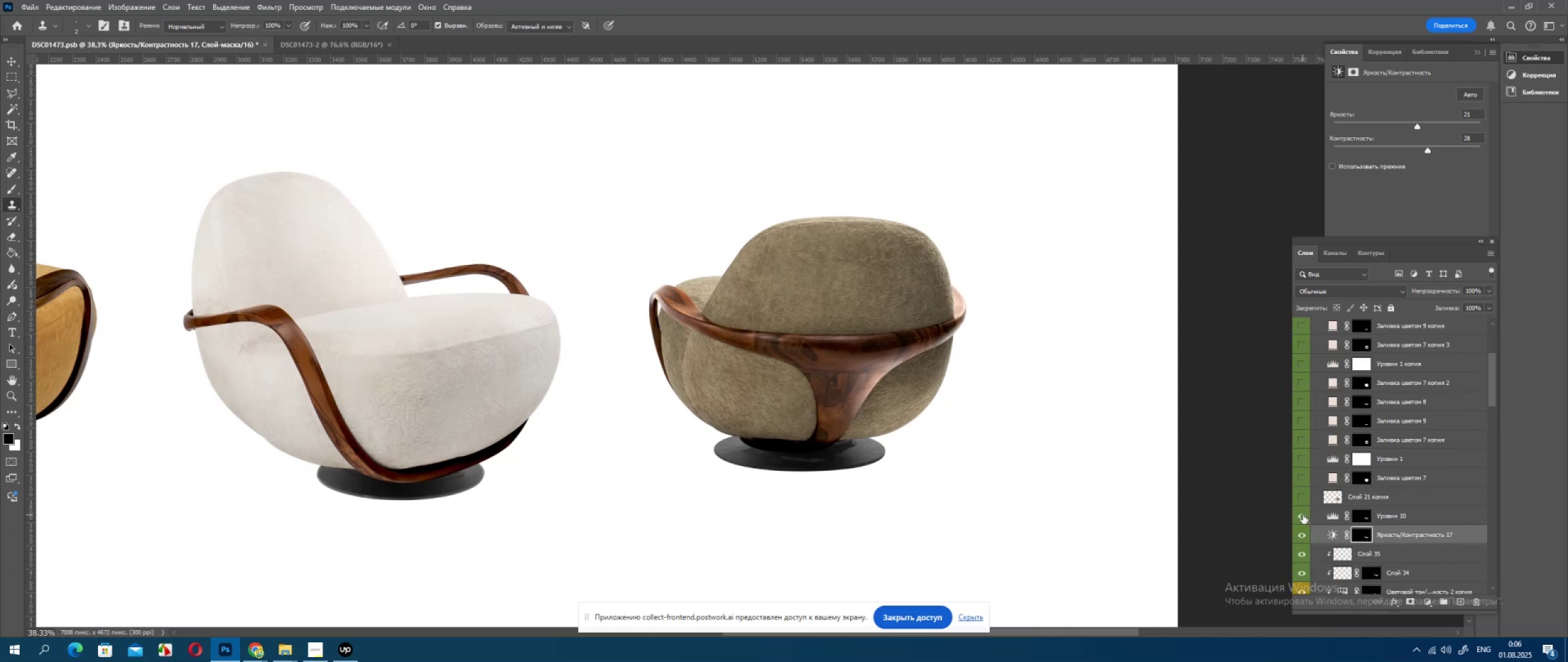 
left_click([1302, 514])
 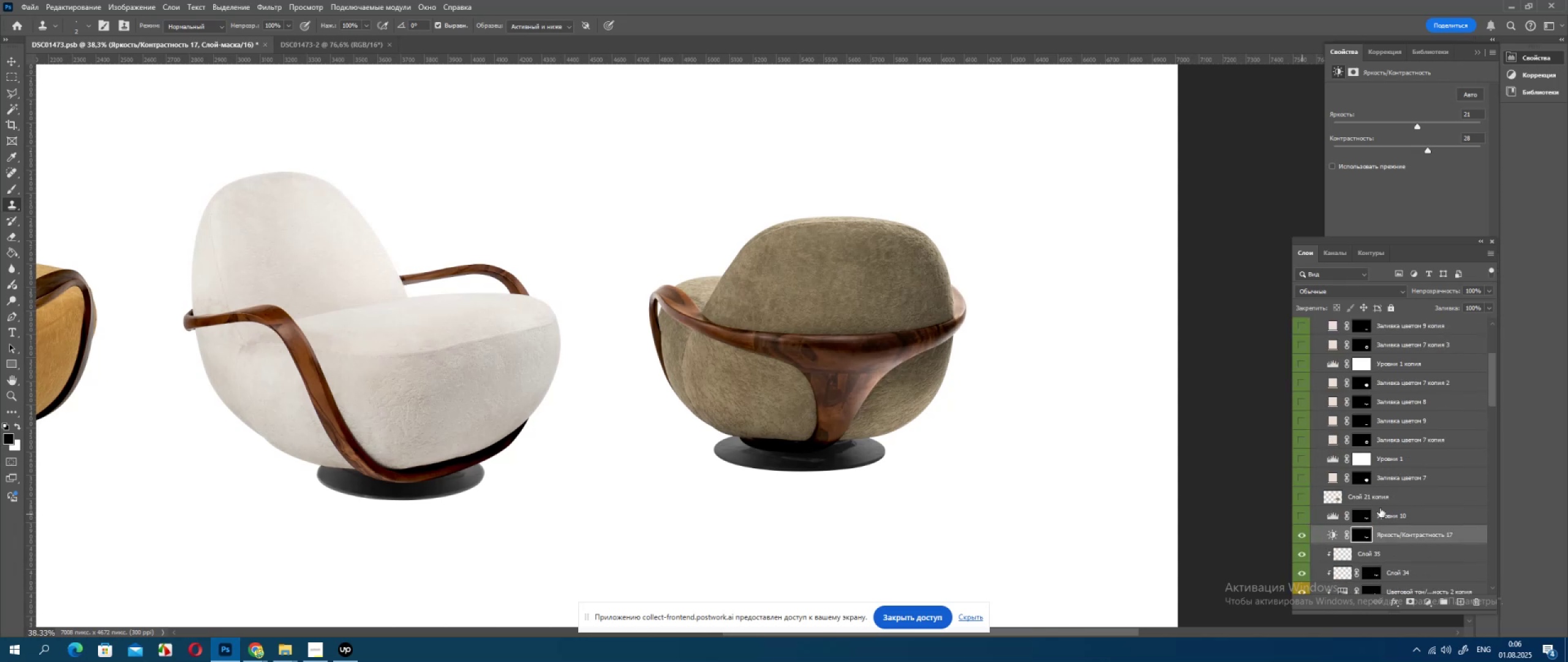 
left_click([1388, 519])
 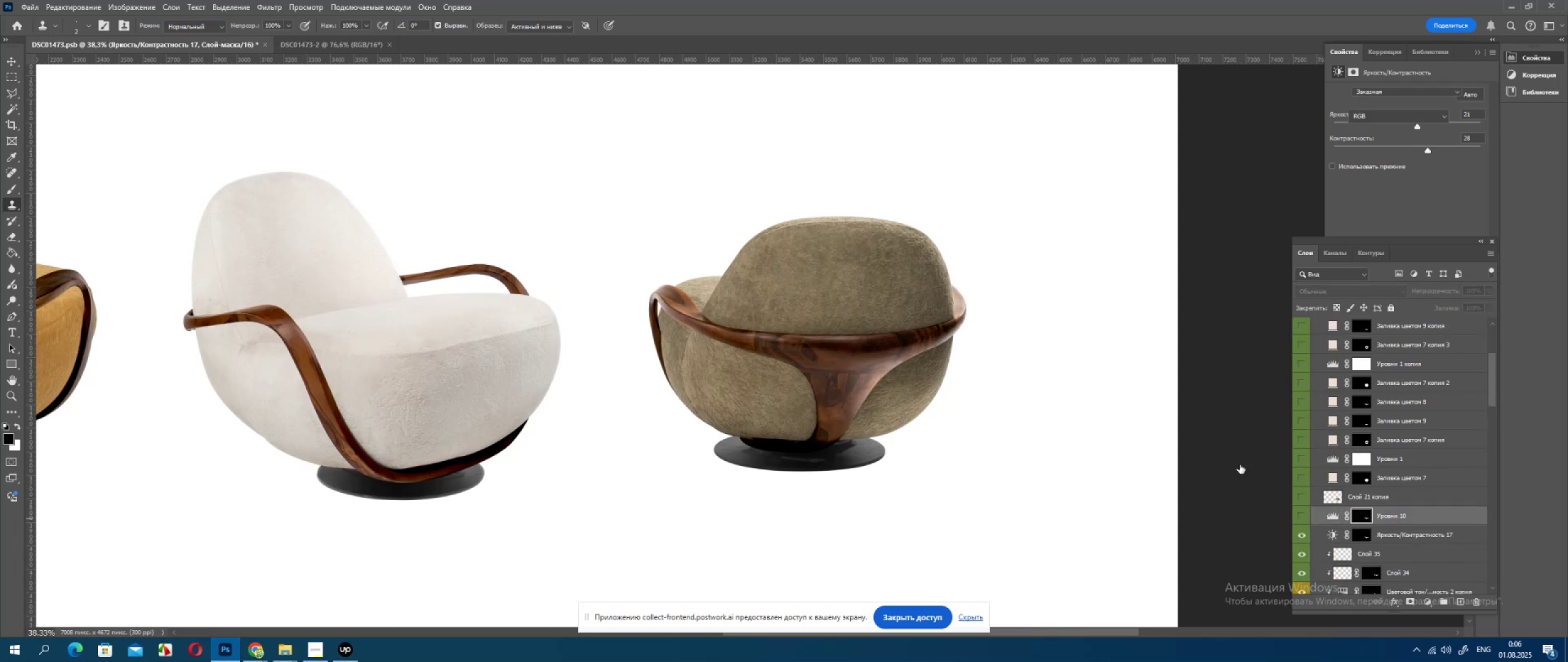 
hold_key(key=AltLeft, duration=0.63)
scroll: coordinate [821, 376], scroll_direction: up, amount: 7.0
 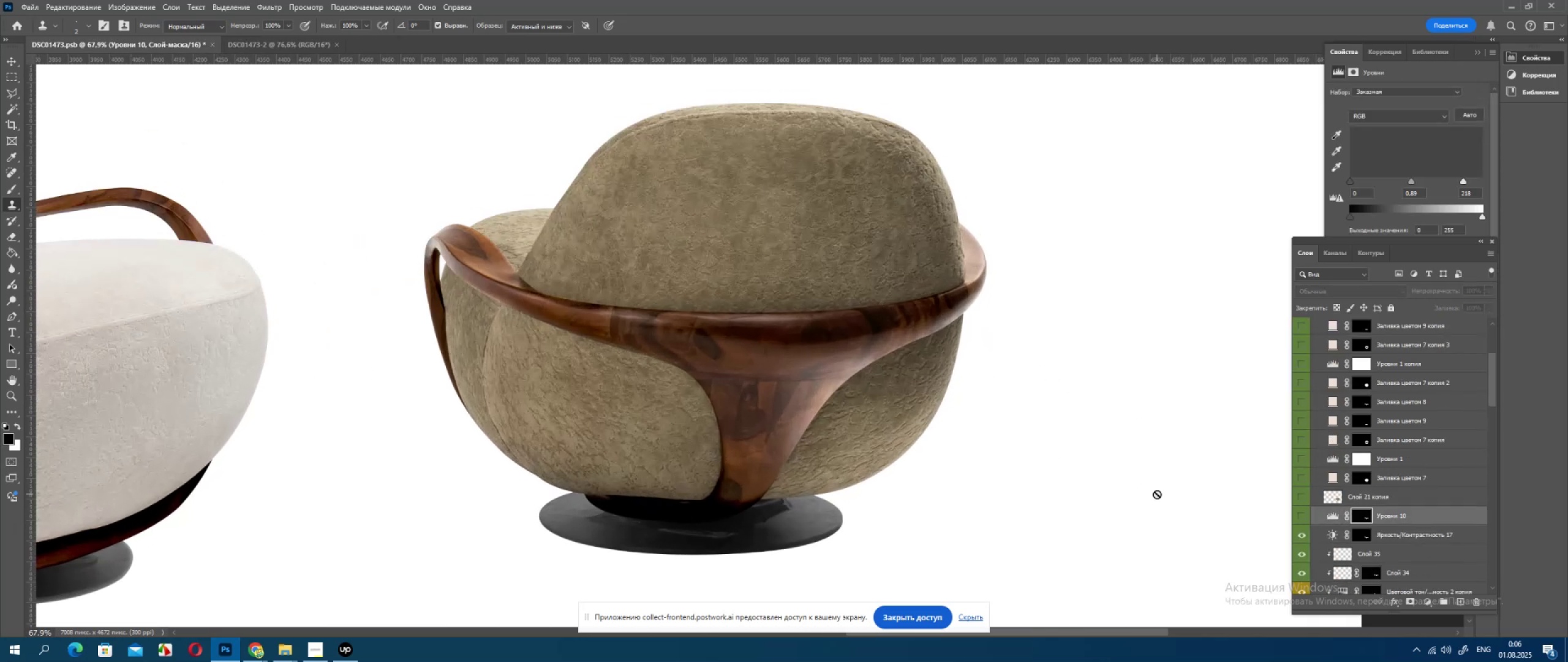 
key(Alt+AltLeft)
 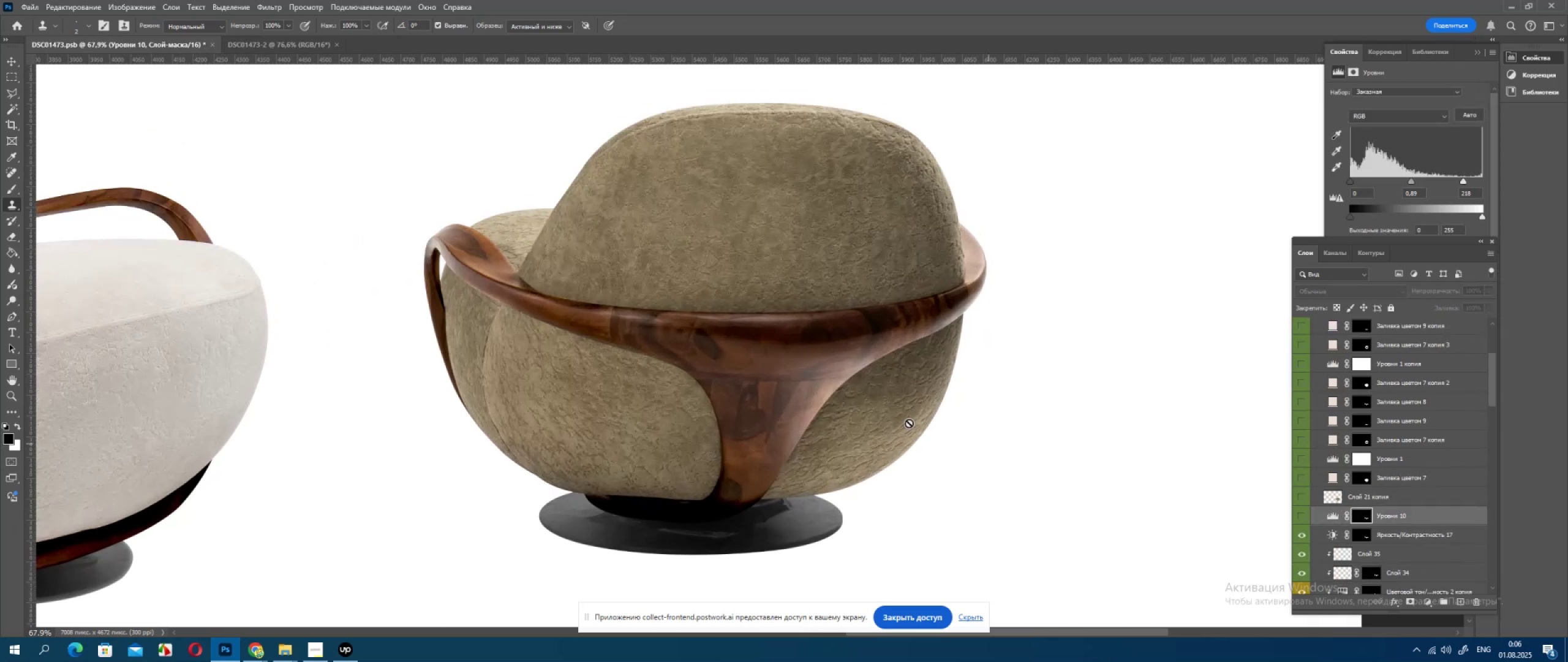 
scroll: coordinate [902, 418], scroll_direction: up, amount: 3.0
 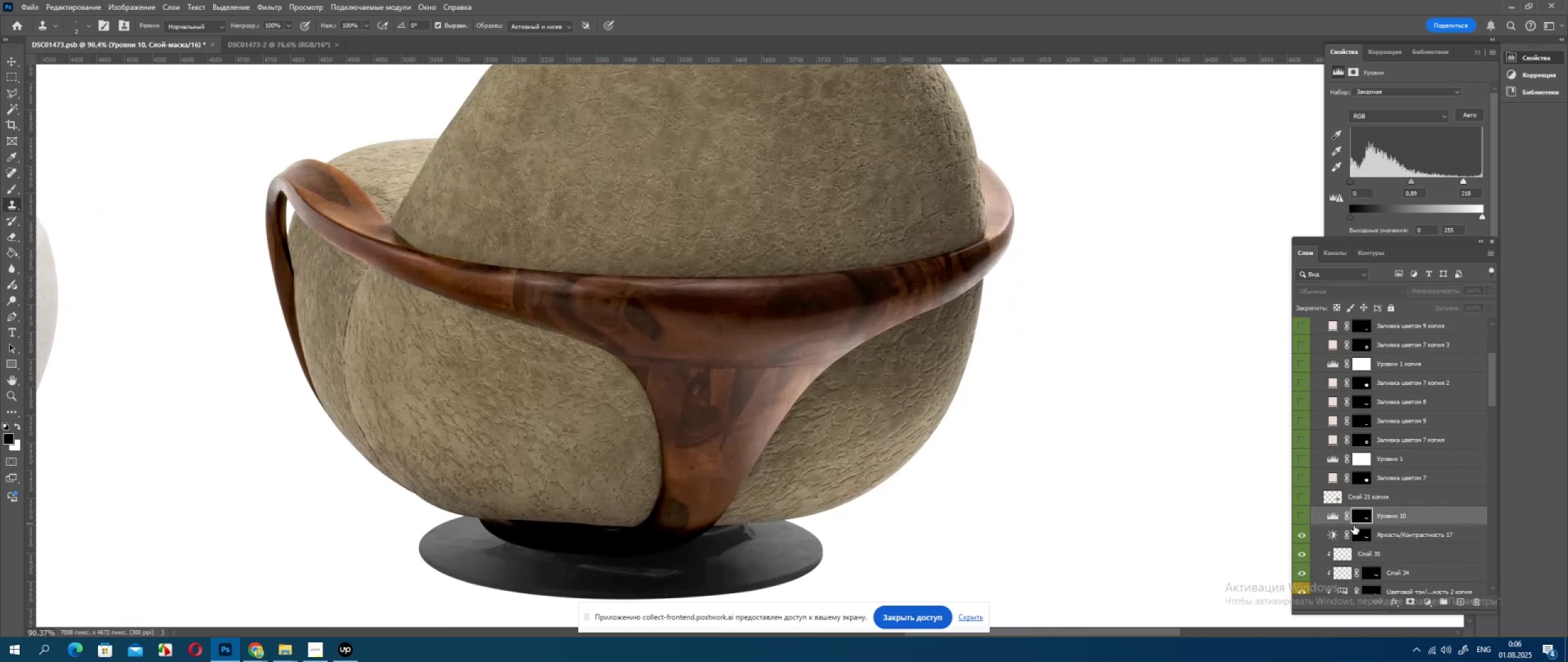 
hold_key(key=ControlLeft, duration=0.36)
left_click([1360, 514])
 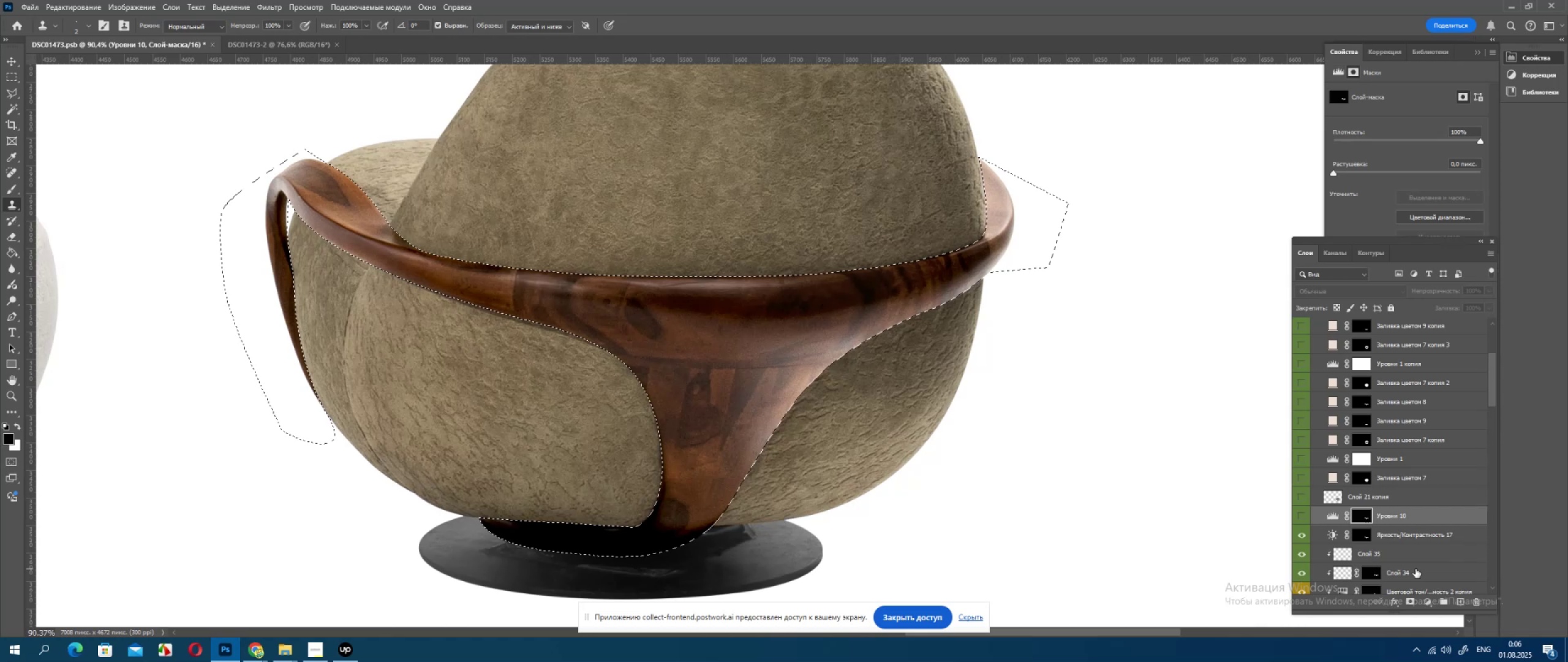 
left_click([1303, 517])
 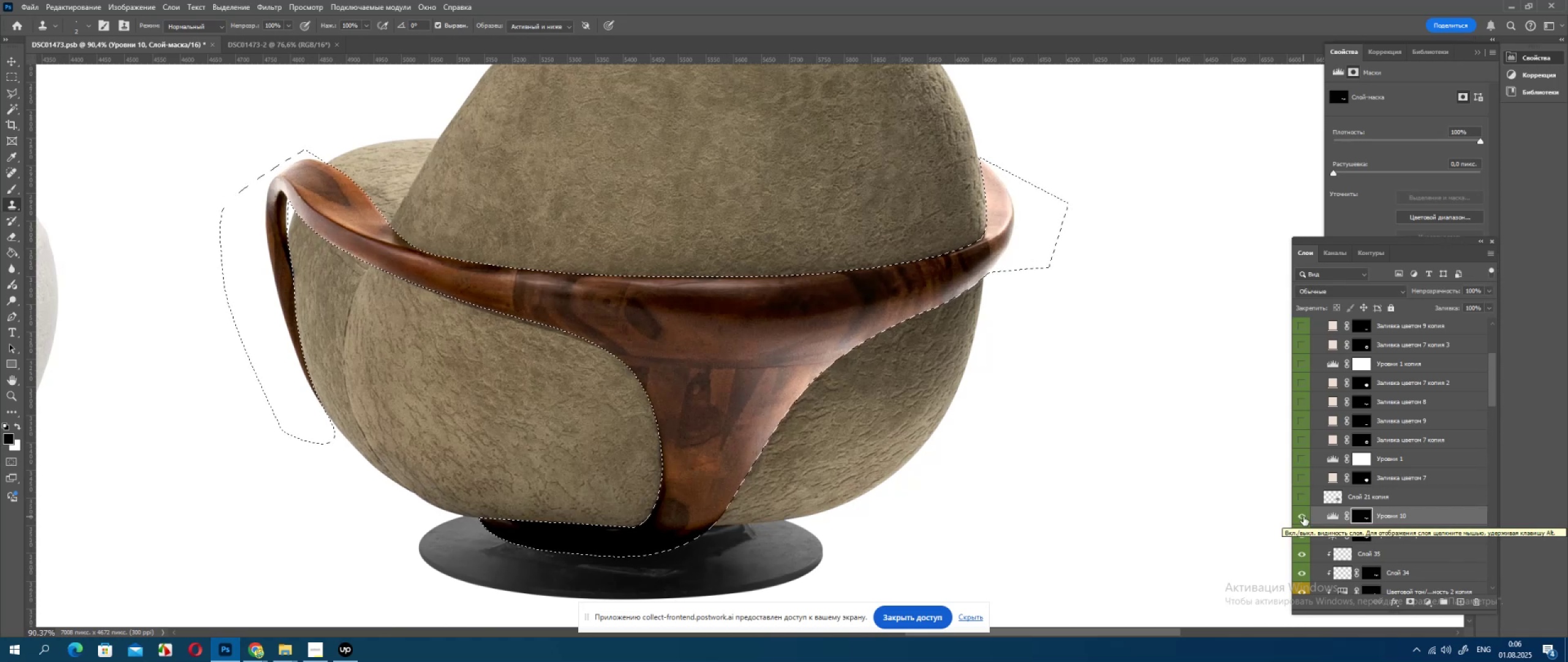 
left_click([1303, 517])
 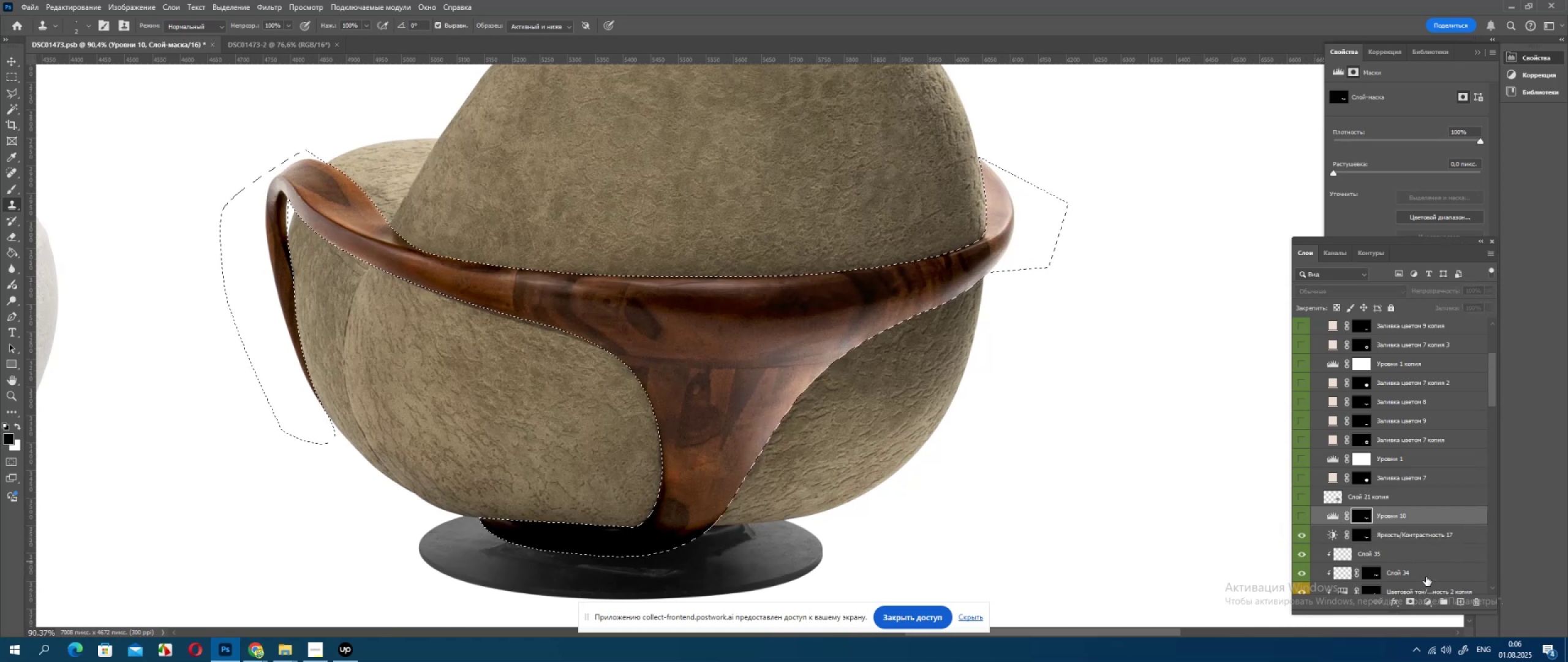 
left_click([1458, 601])
 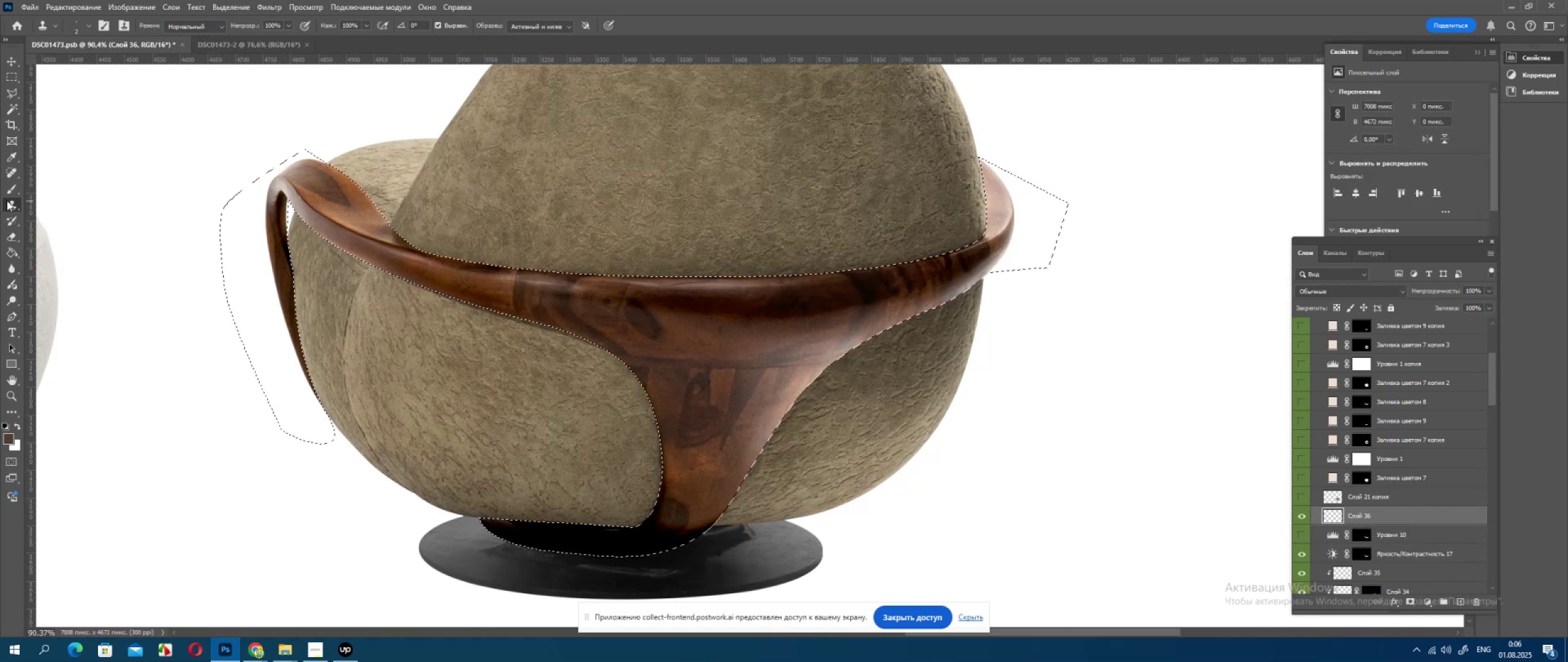 
left_click([9, 188])
 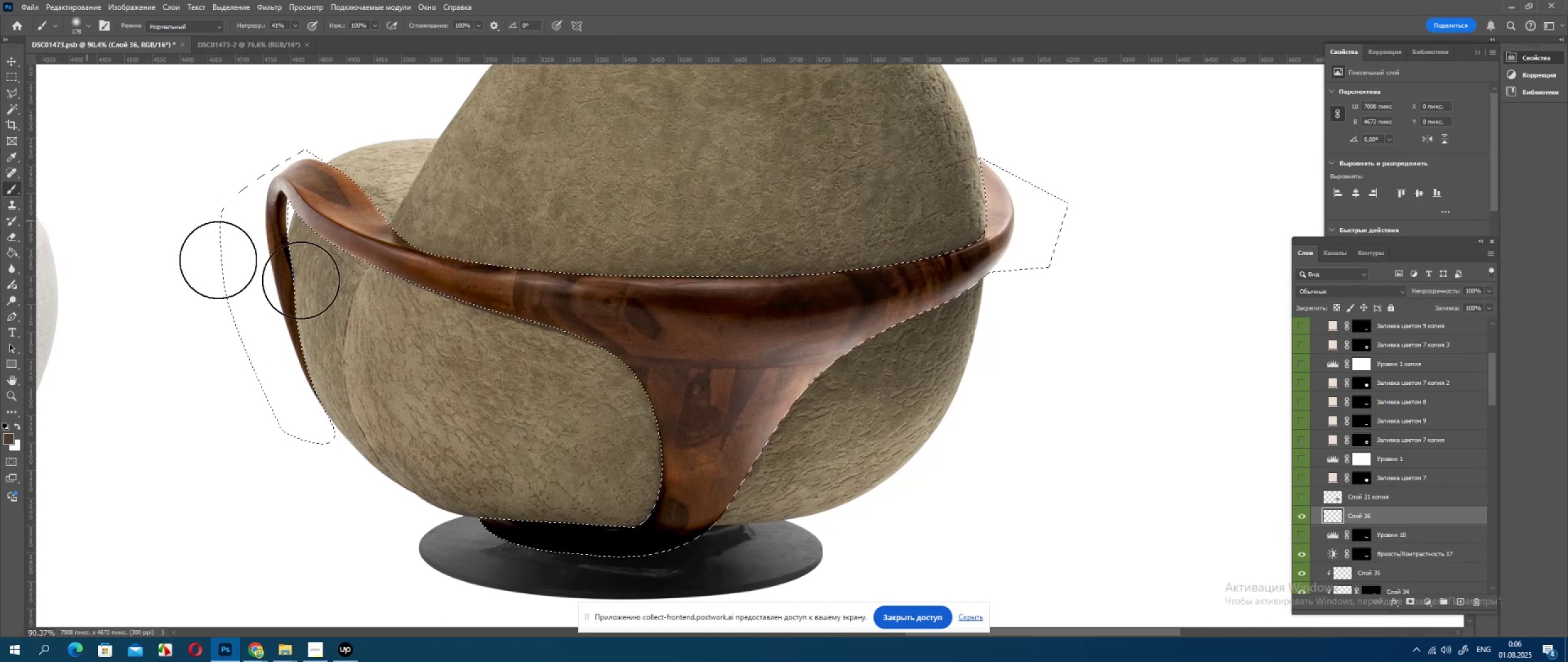 
hold_key(key=AltLeft, duration=1.53)
left_click([748, 344])
 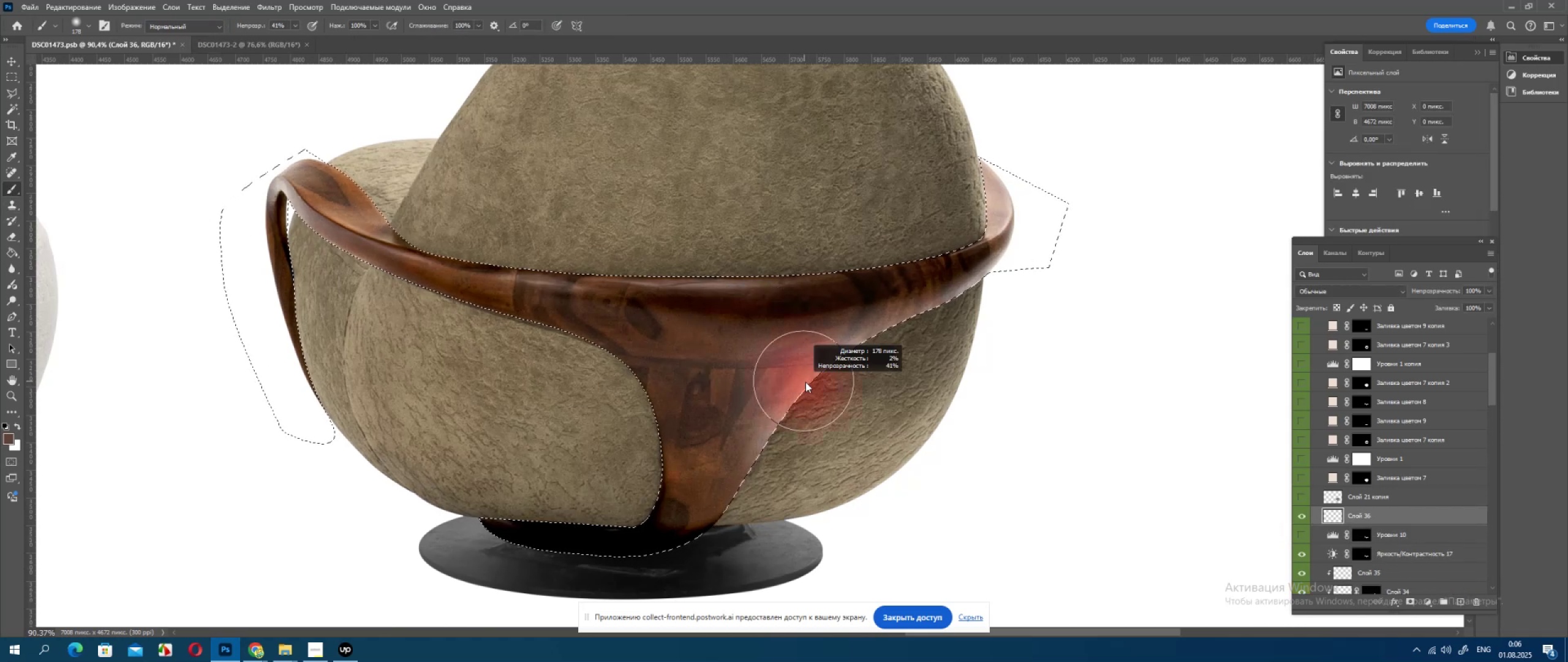 
key(Alt+AltLeft)
 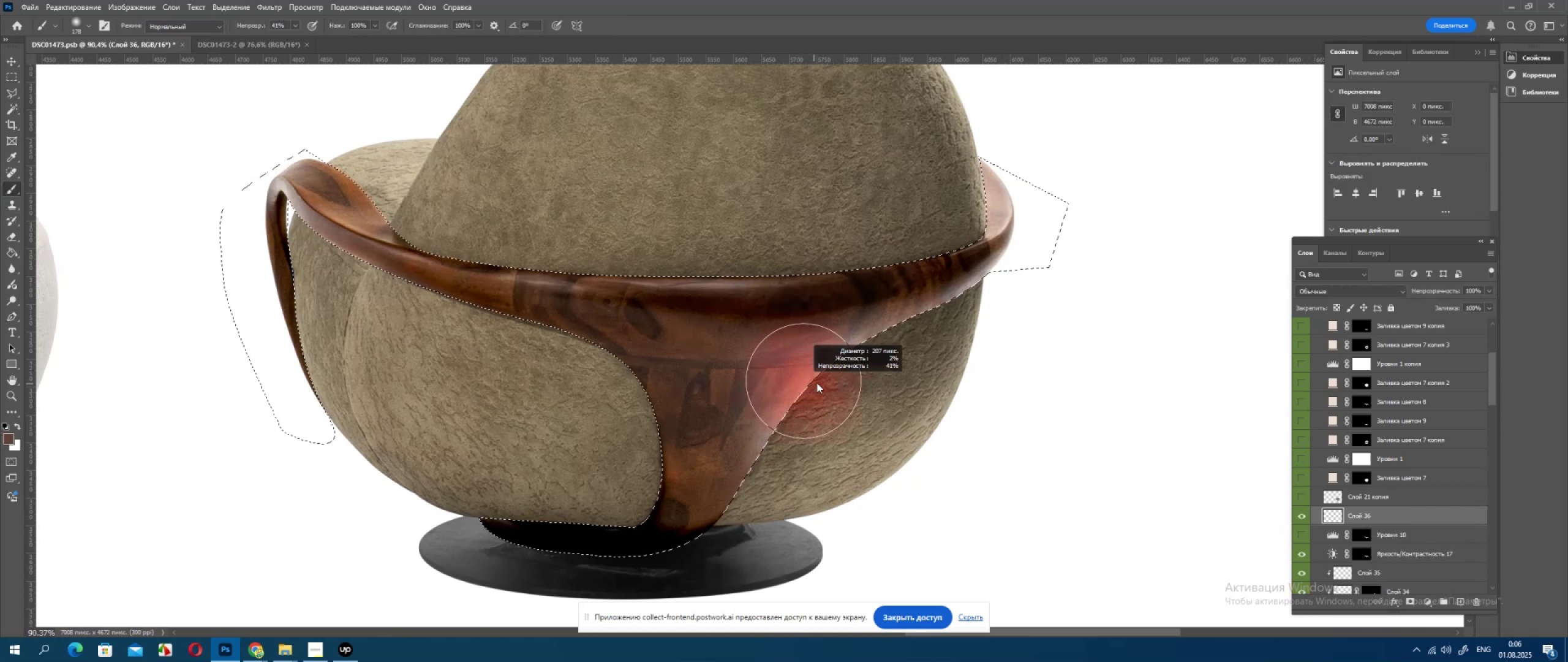 
key(Alt+AltLeft)
 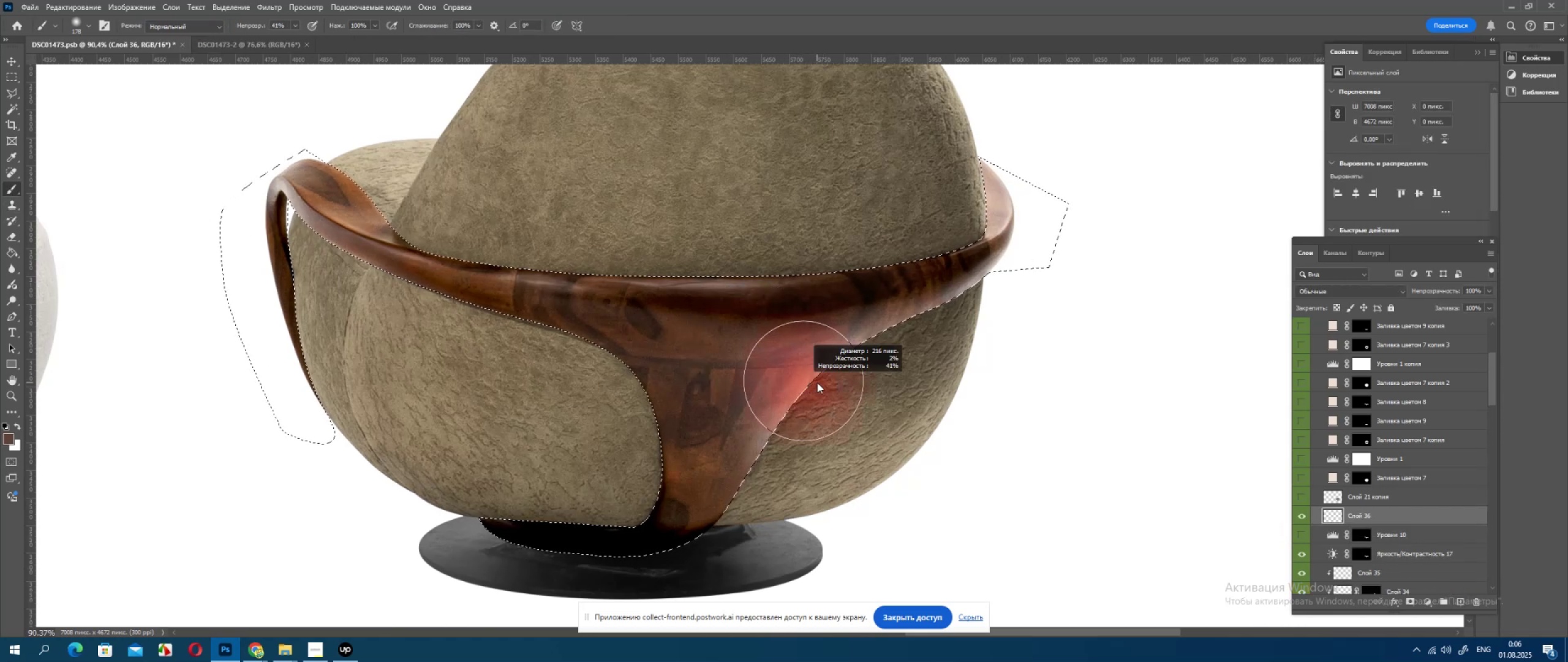 
key(Alt+AltLeft)
 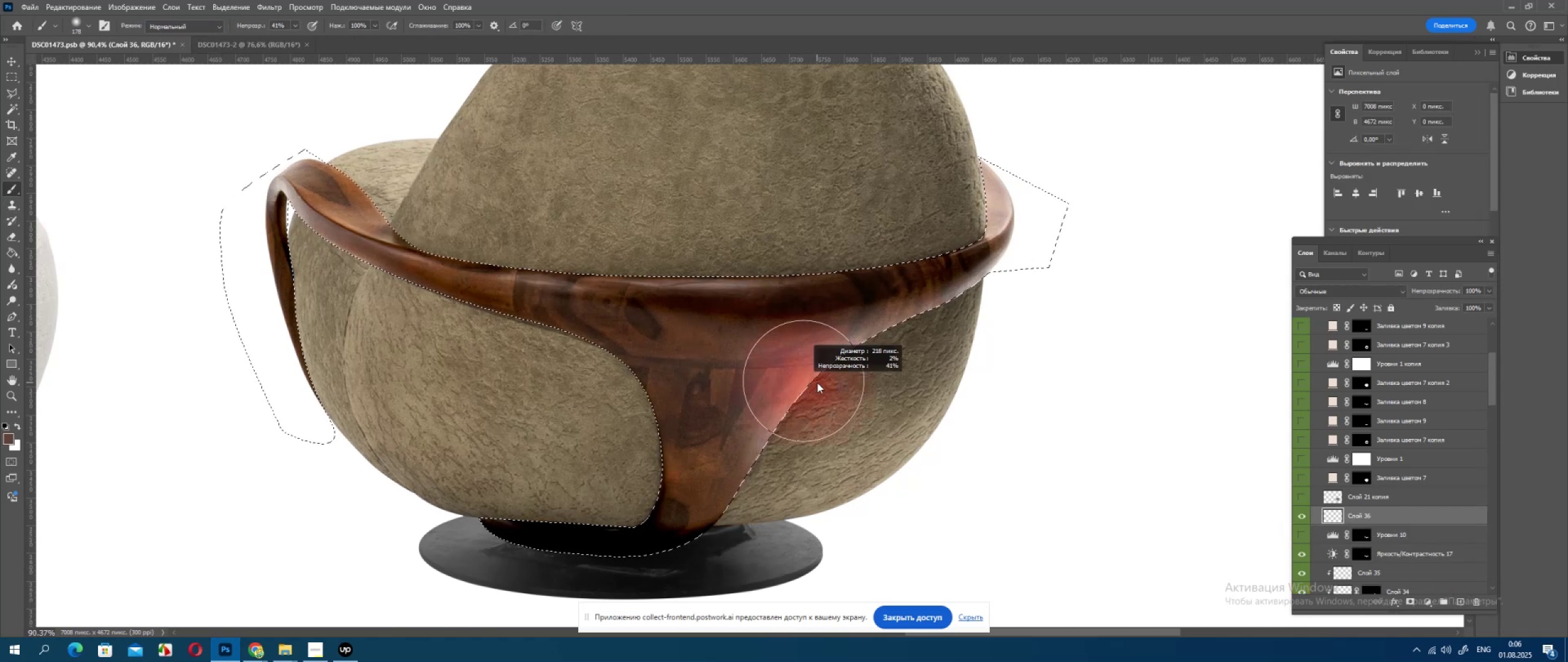 
key(Alt+AltLeft)
 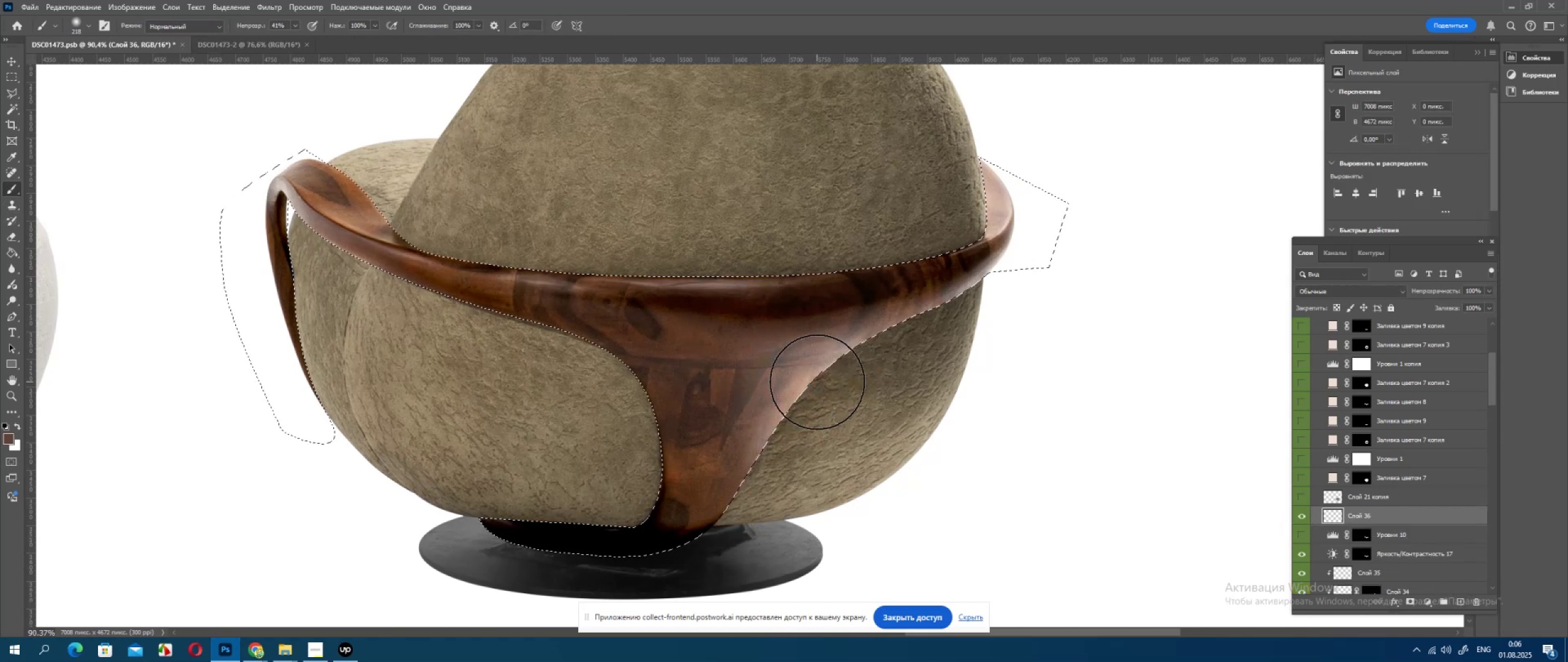 
key(Alt+AltLeft)
 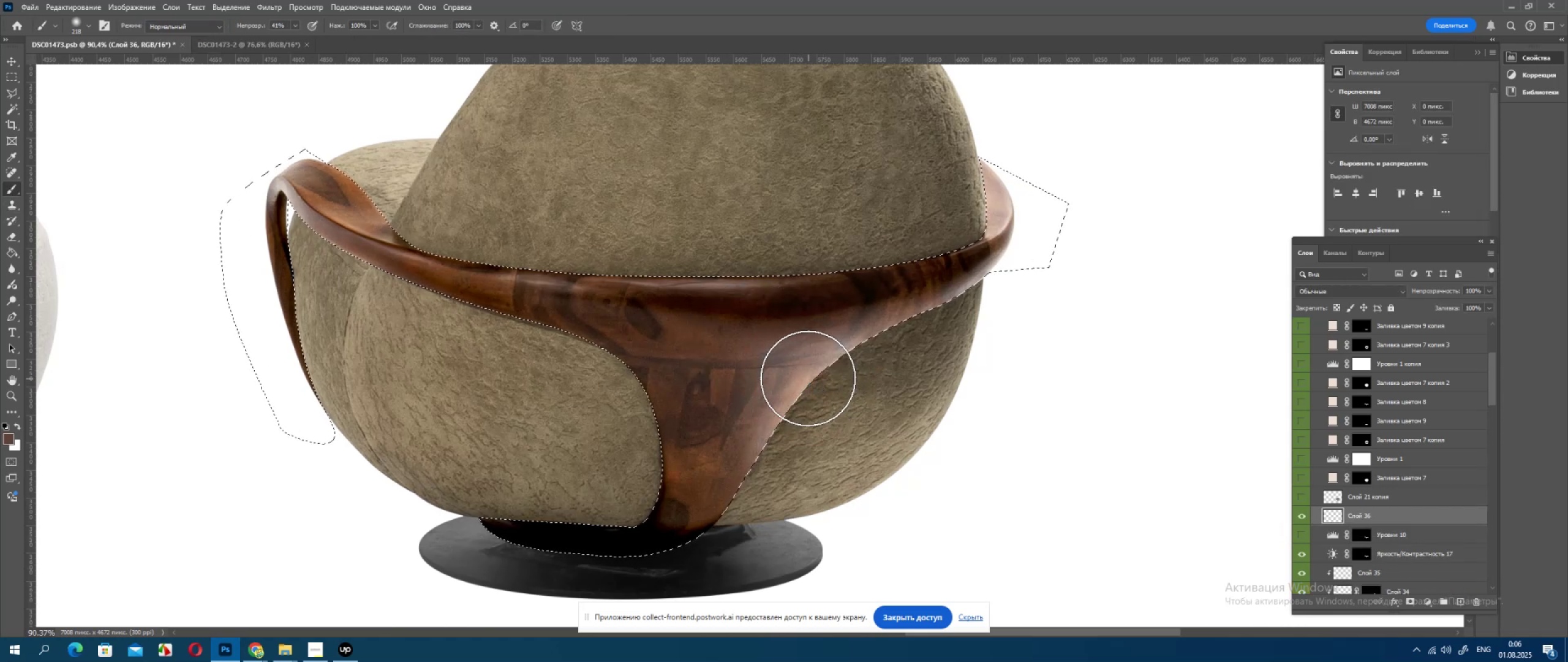 
left_click_drag(start_coordinate=[810, 379], to_coordinate=[807, 456])
 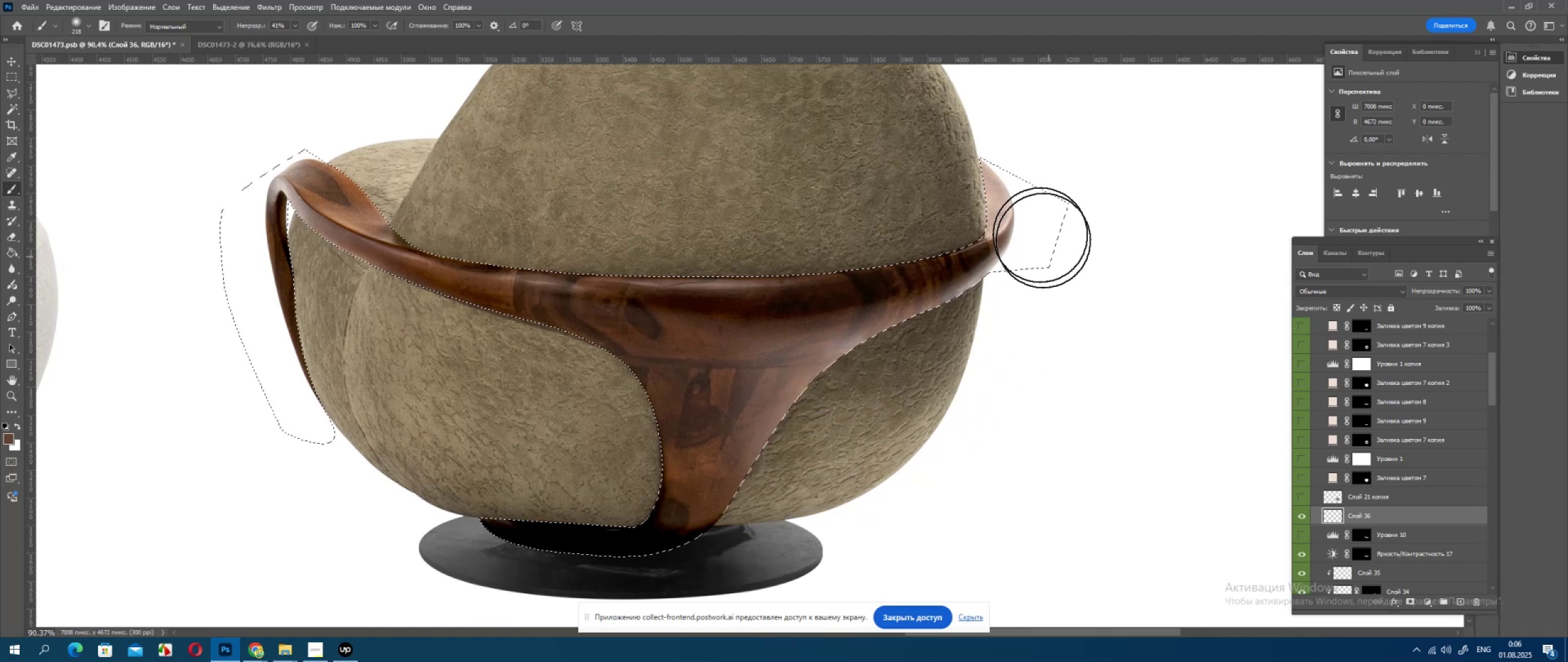 
left_click([1019, 202])
 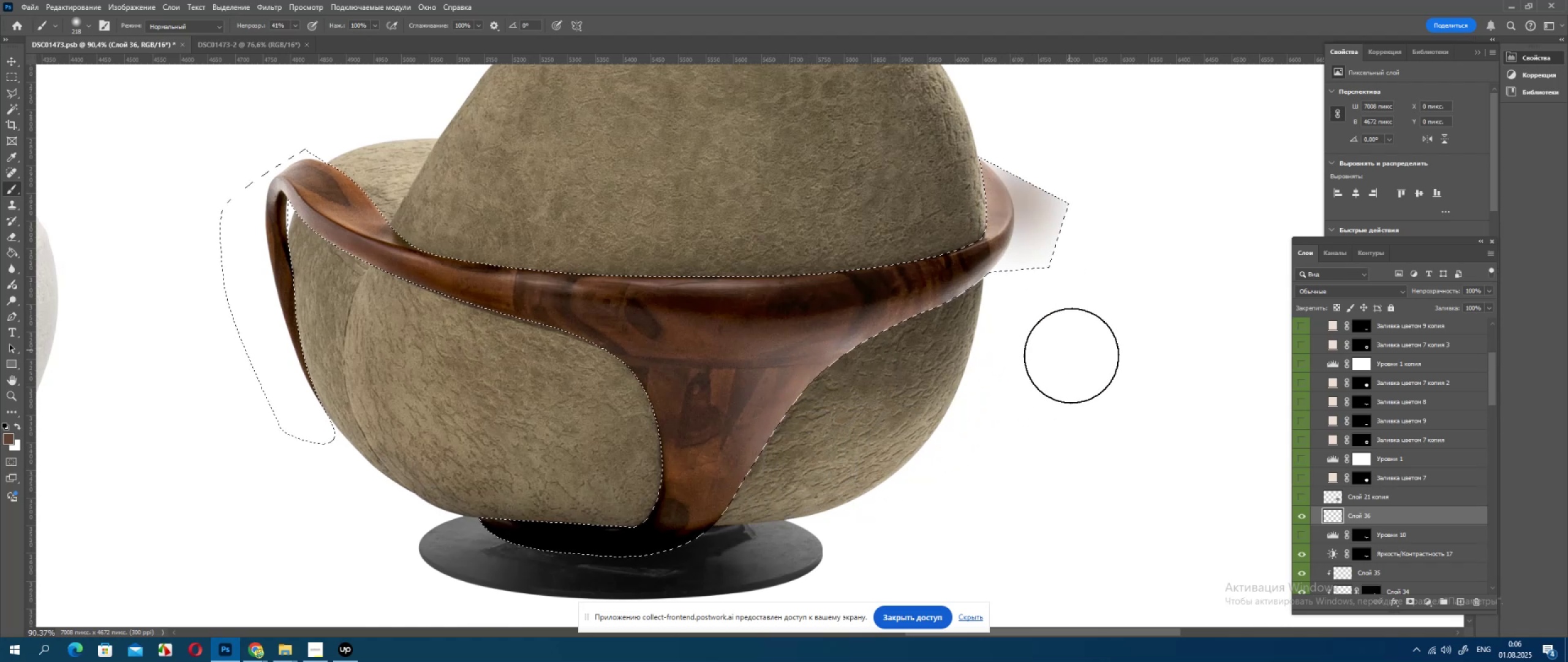 
key(Control+ControlLeft)
 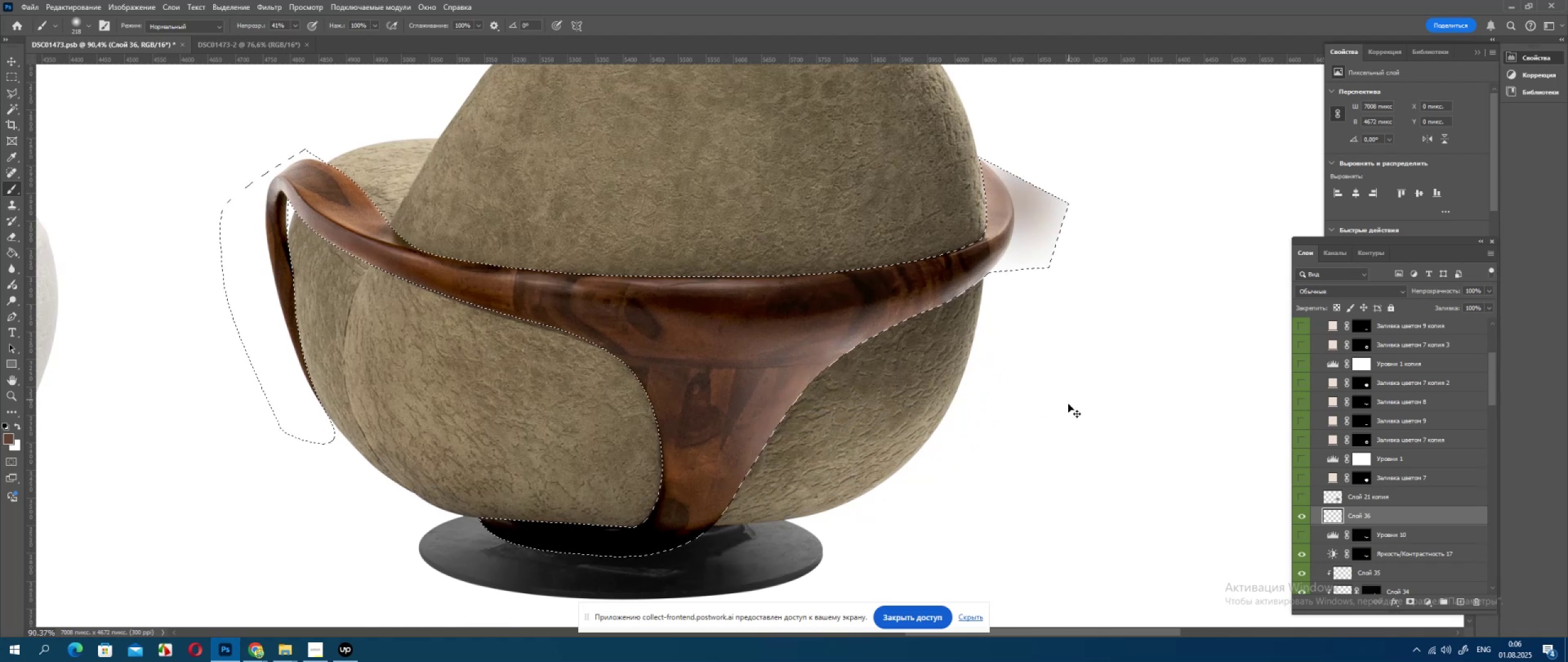 
key(Control+Z)
 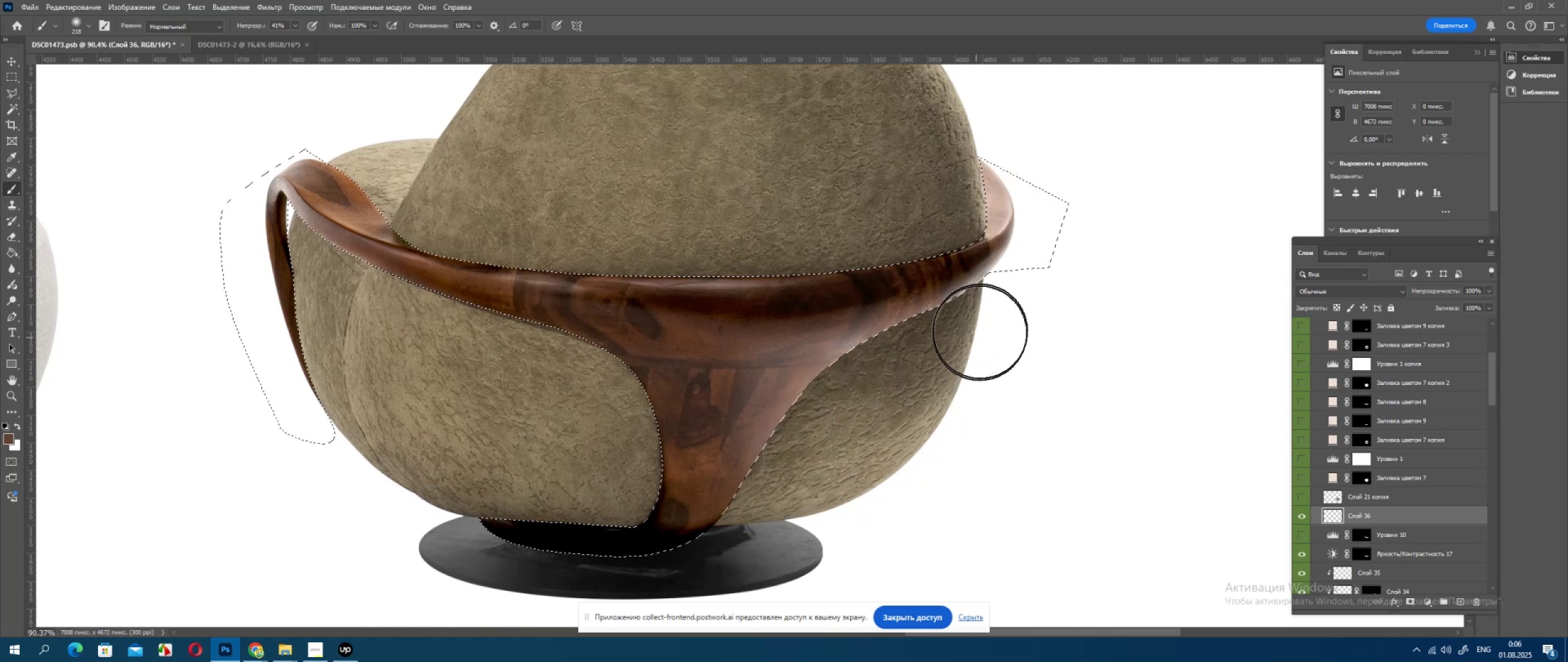 
left_click_drag(start_coordinate=[984, 316], to_coordinate=[987, 313])
 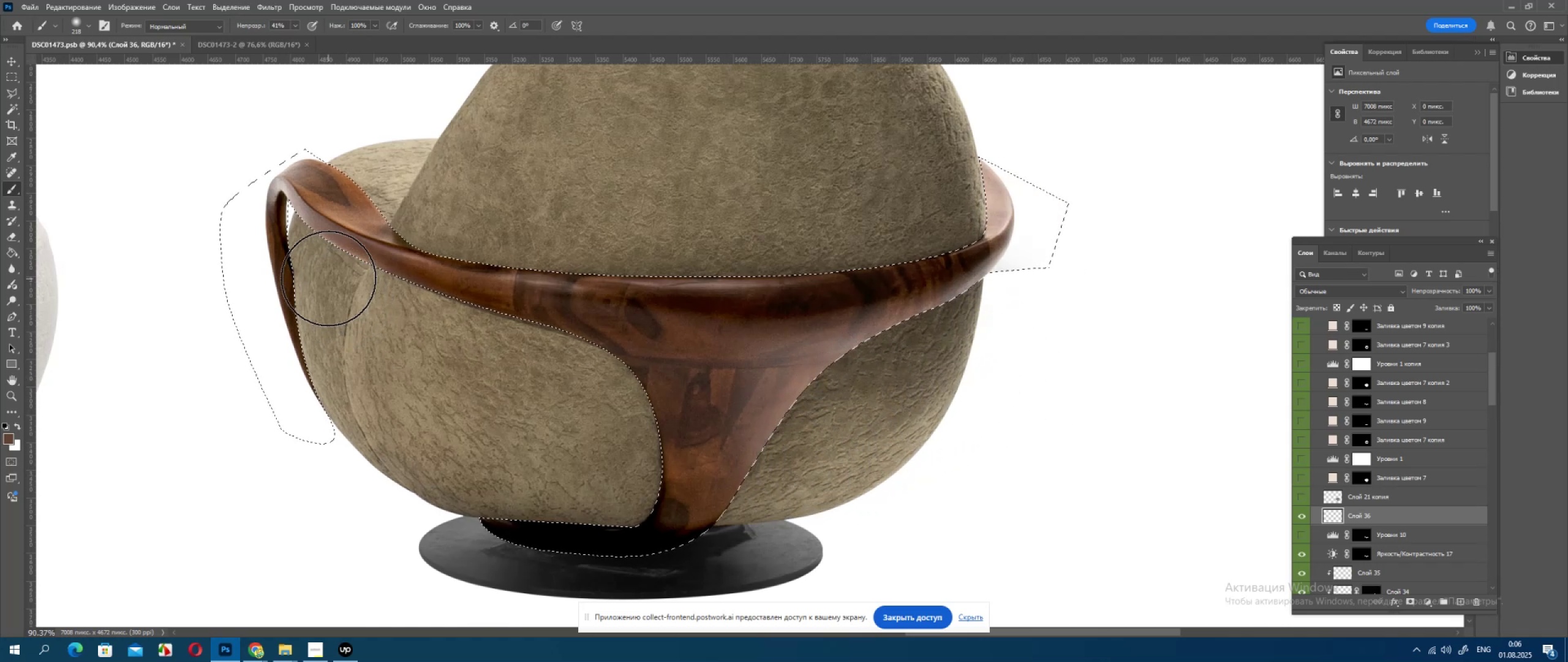 
hold_key(key=AltLeft, duration=1.07)
scroll: coordinate [313, 254], scroll_direction: up, amount: 10.0
 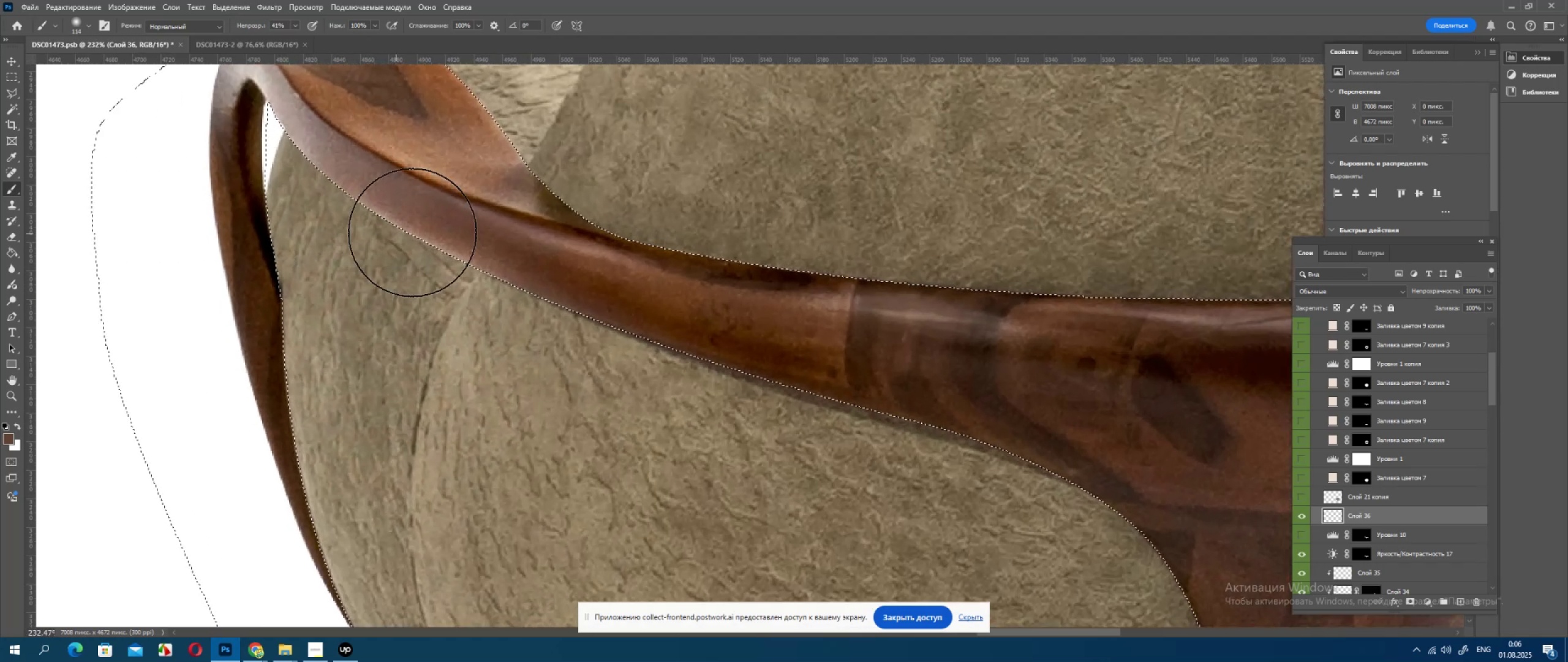 
hold_key(key=AltLeft, duration=1.35)
left_click([464, 233])
 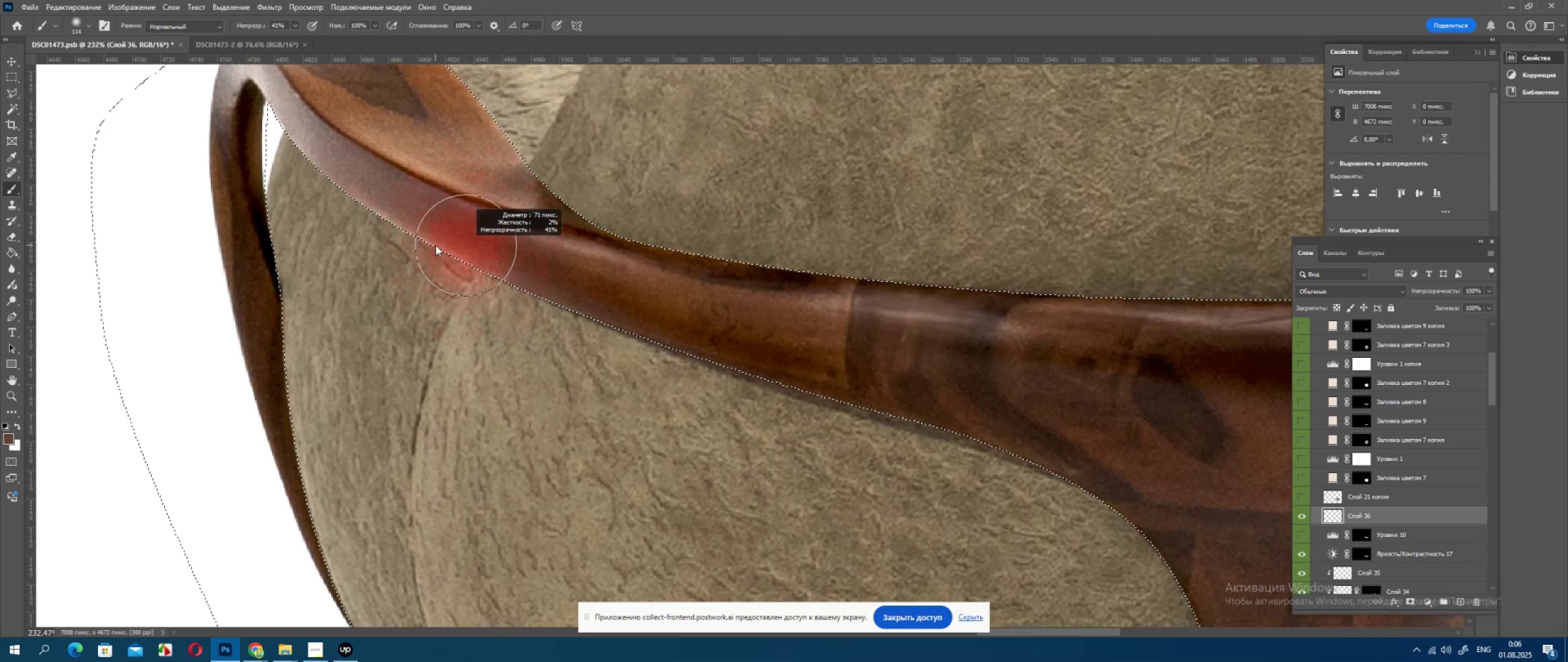 
left_click_drag(start_coordinate=[441, 262], to_coordinate=[452, 294])
 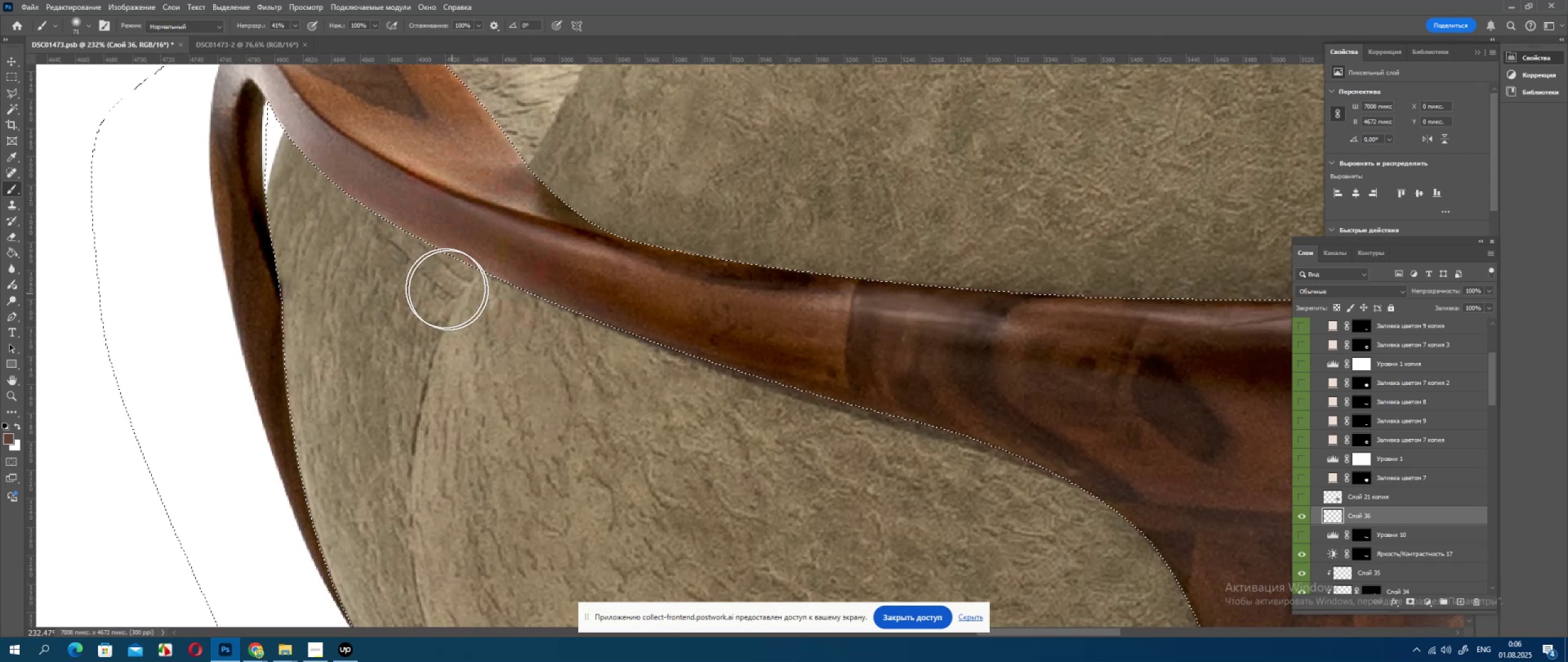 
scroll: coordinate [421, 273], scroll_direction: down, amount: 9.0
 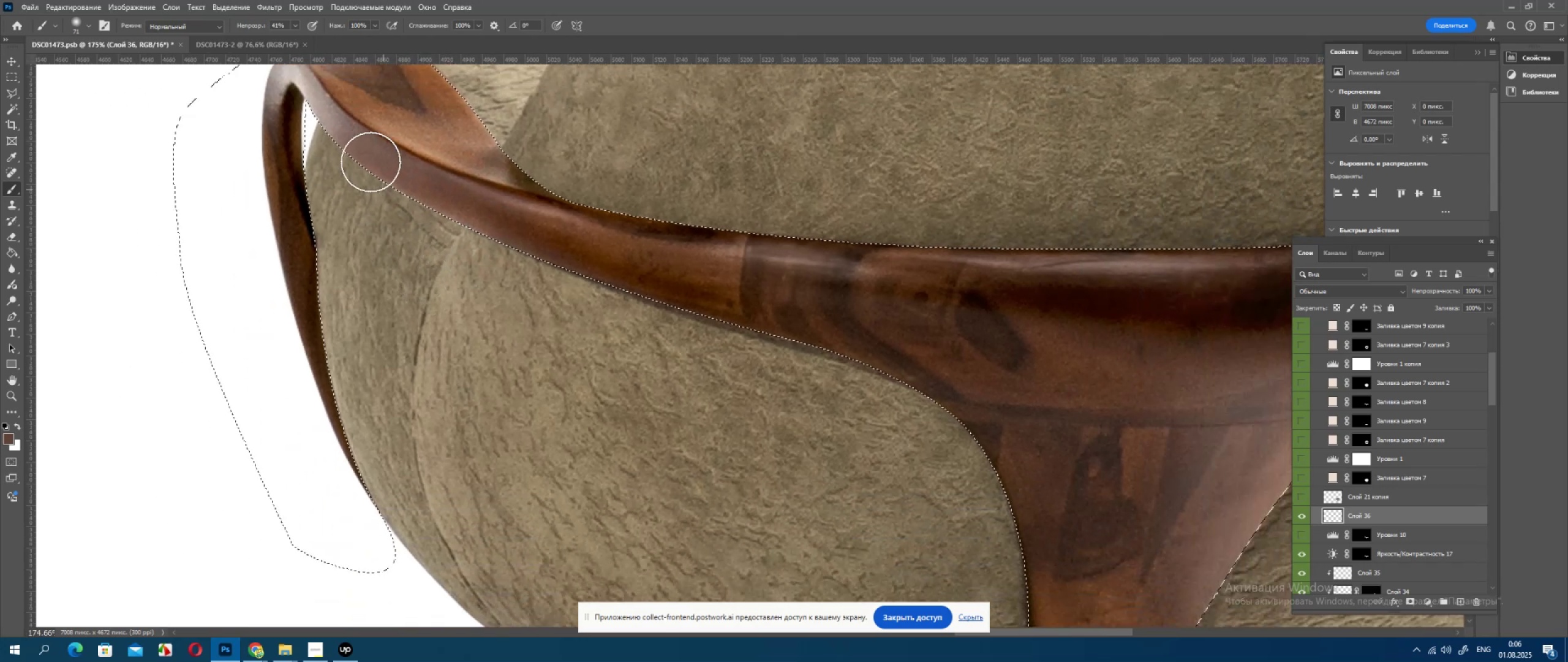 
hold_key(key=AltLeft, duration=0.41)
 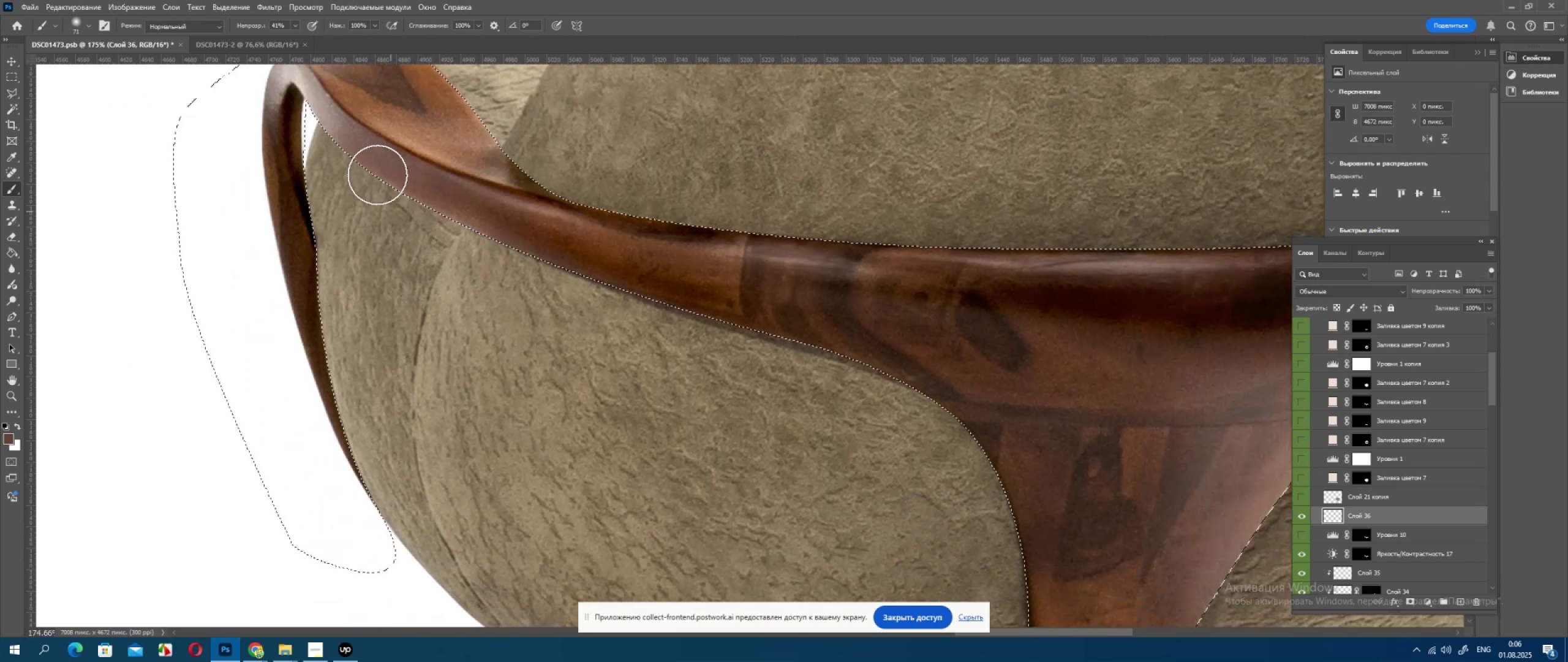 
hold_key(key=Space, duration=0.62)
 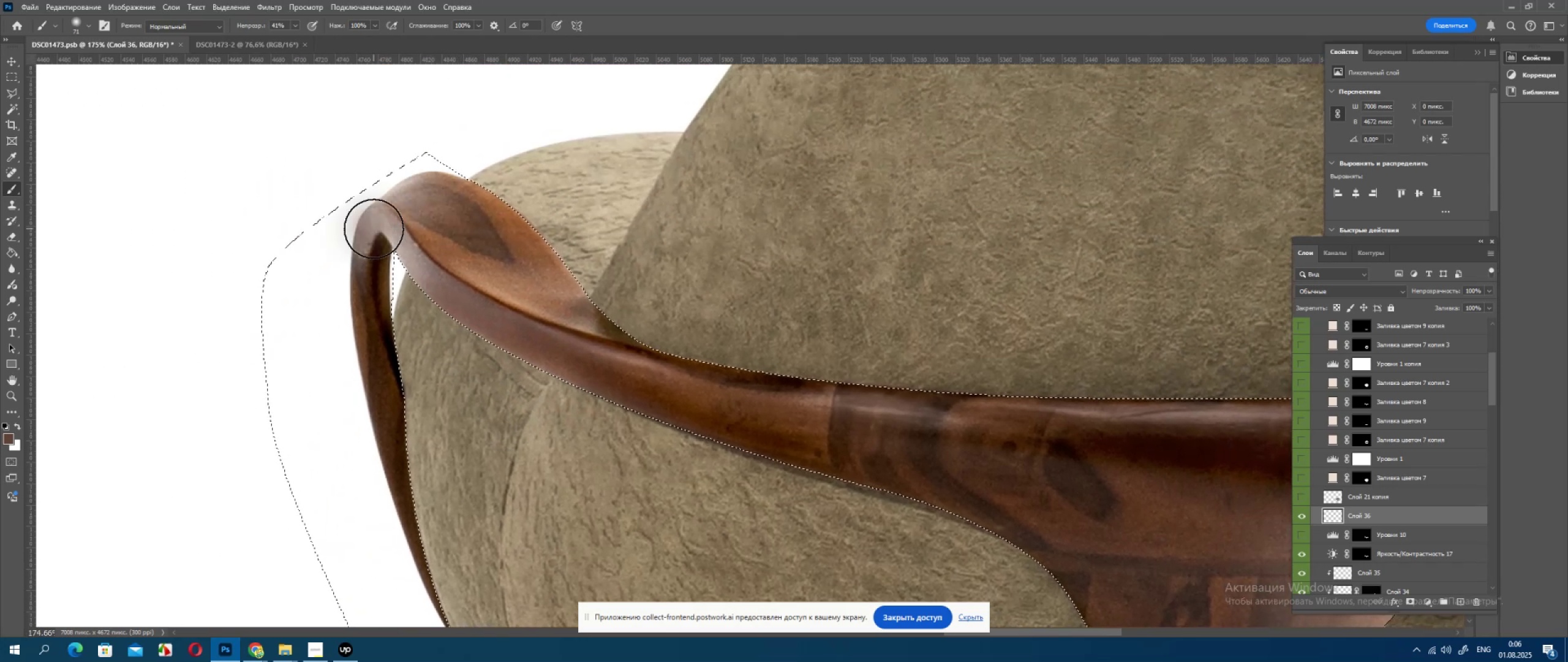 
left_click_drag(start_coordinate=[373, 173], to_coordinate=[461, 322])
 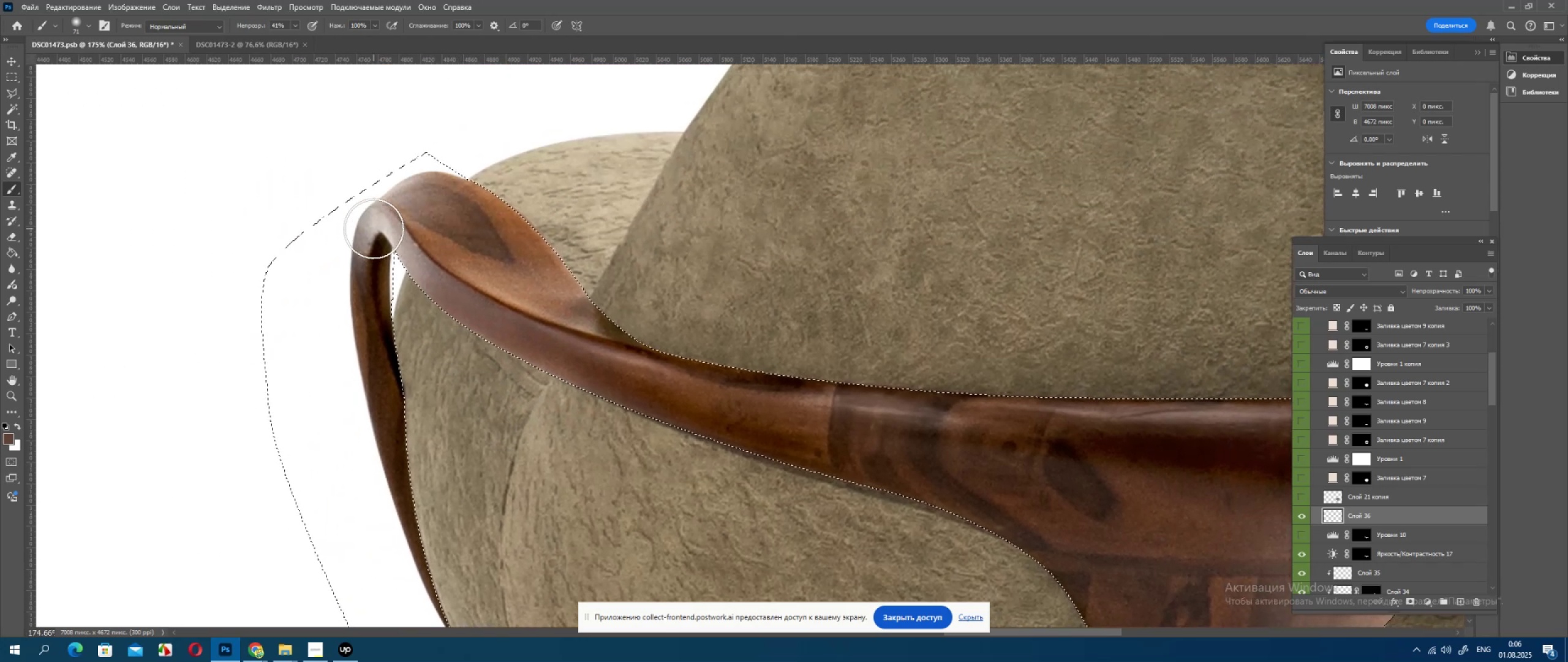 
left_click([374, 229])
 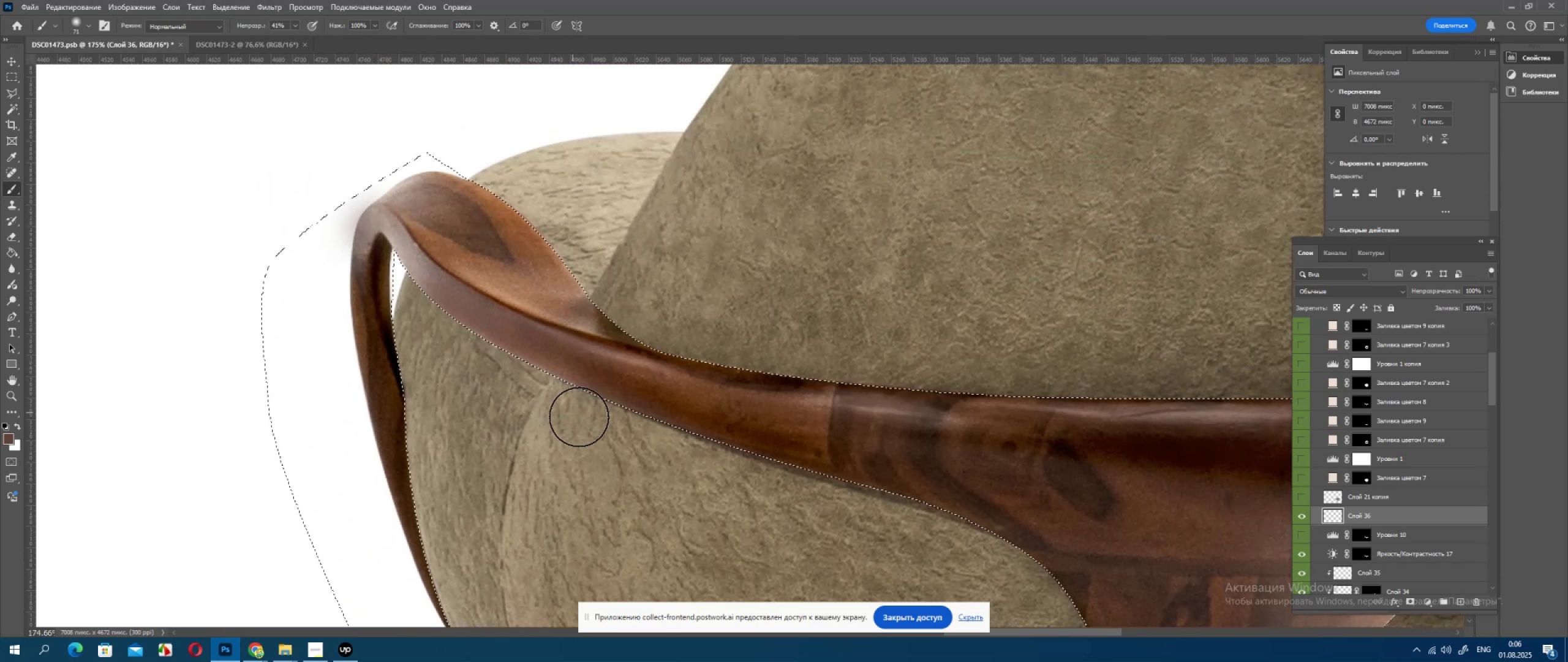 
hold_key(key=Space, duration=1.36)
 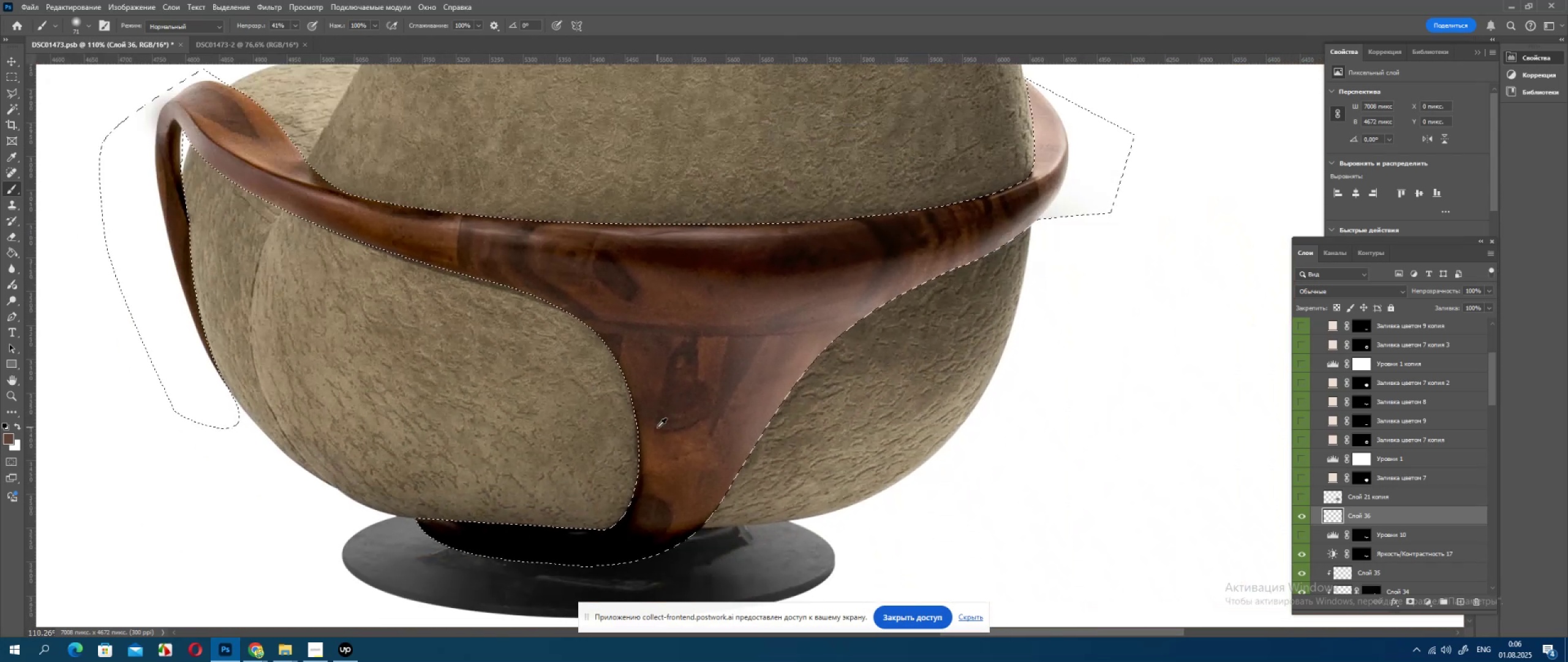 
left_click_drag(start_coordinate=[898, 496], to_coordinate=[435, 295])
 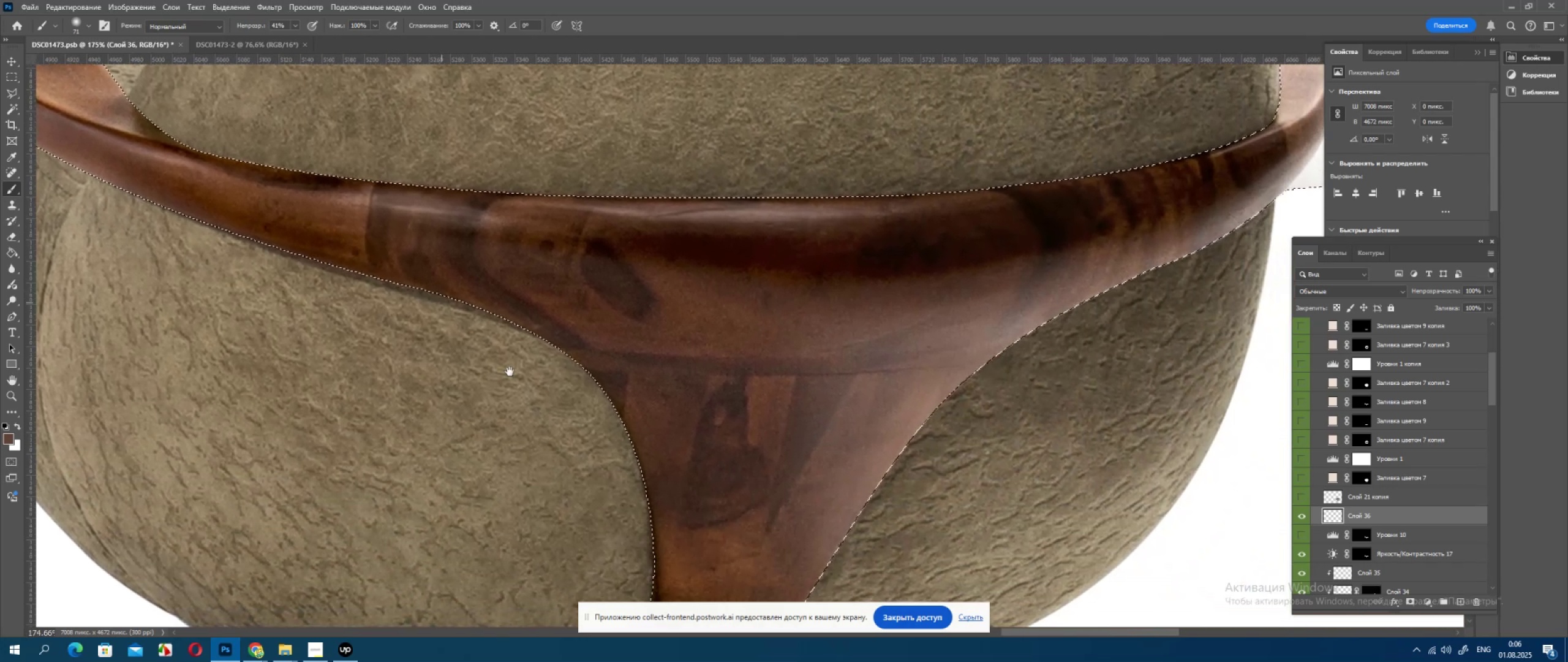 
left_click_drag(start_coordinate=[648, 473], to_coordinate=[627, 394])
 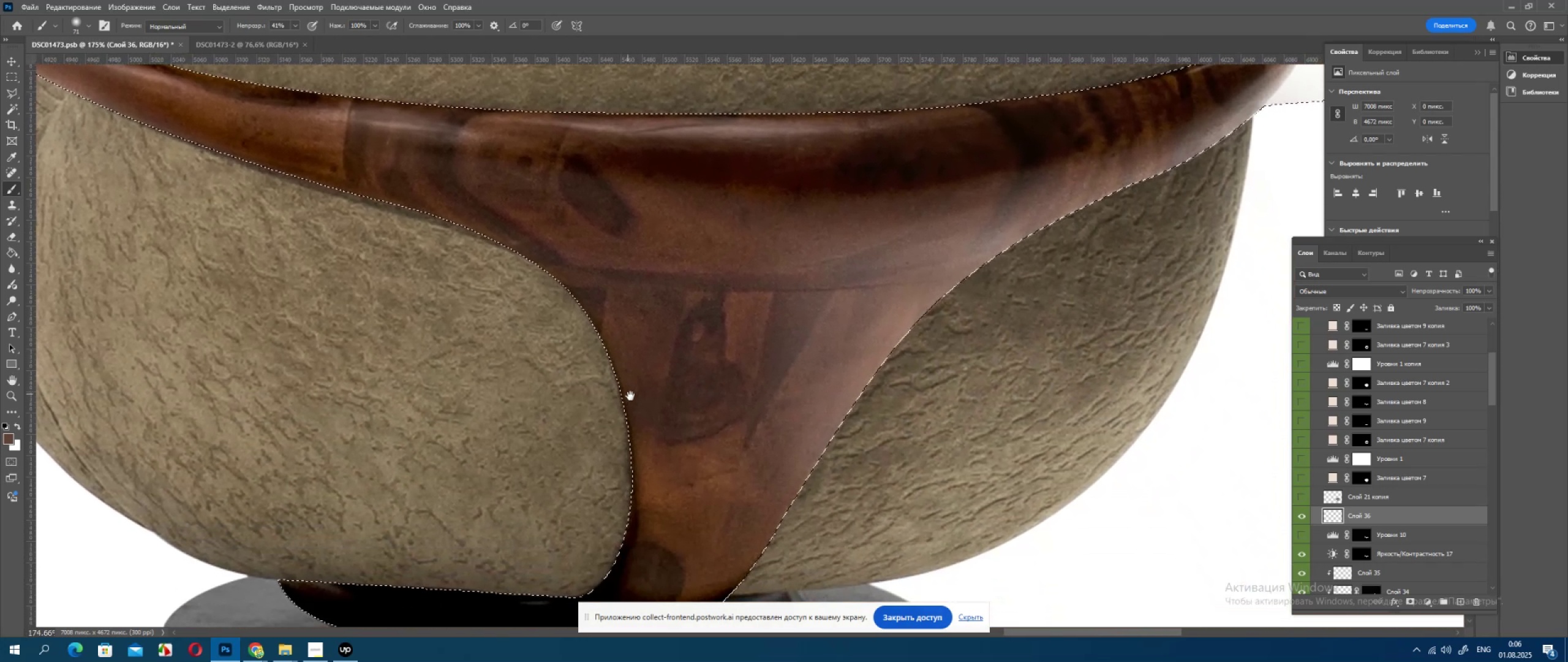 
hold_key(key=AltLeft, duration=0.68)
scroll: coordinate [657, 427], scroll_direction: down, amount: 10.0
 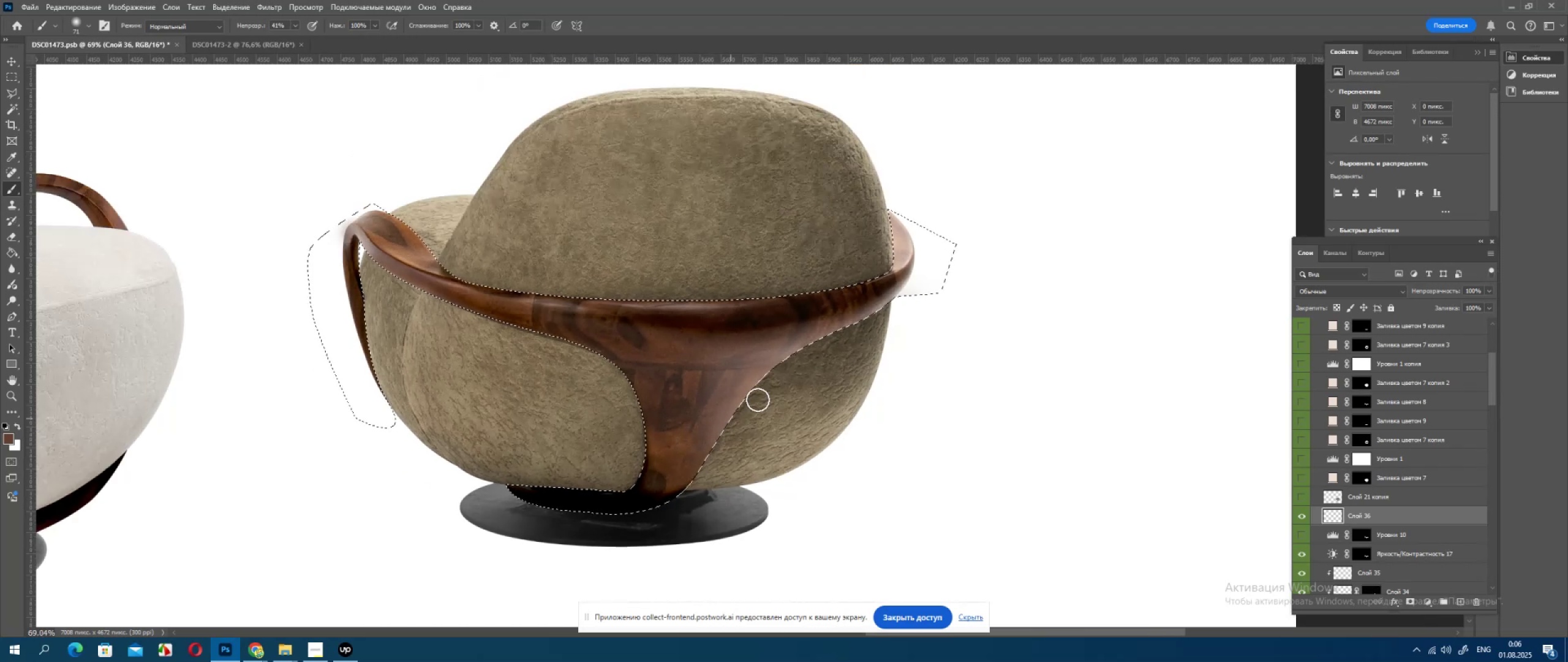 
hold_key(key=AltLeft, duration=0.46)
scroll: coordinate [926, 313], scroll_direction: up, amount: 6.0
 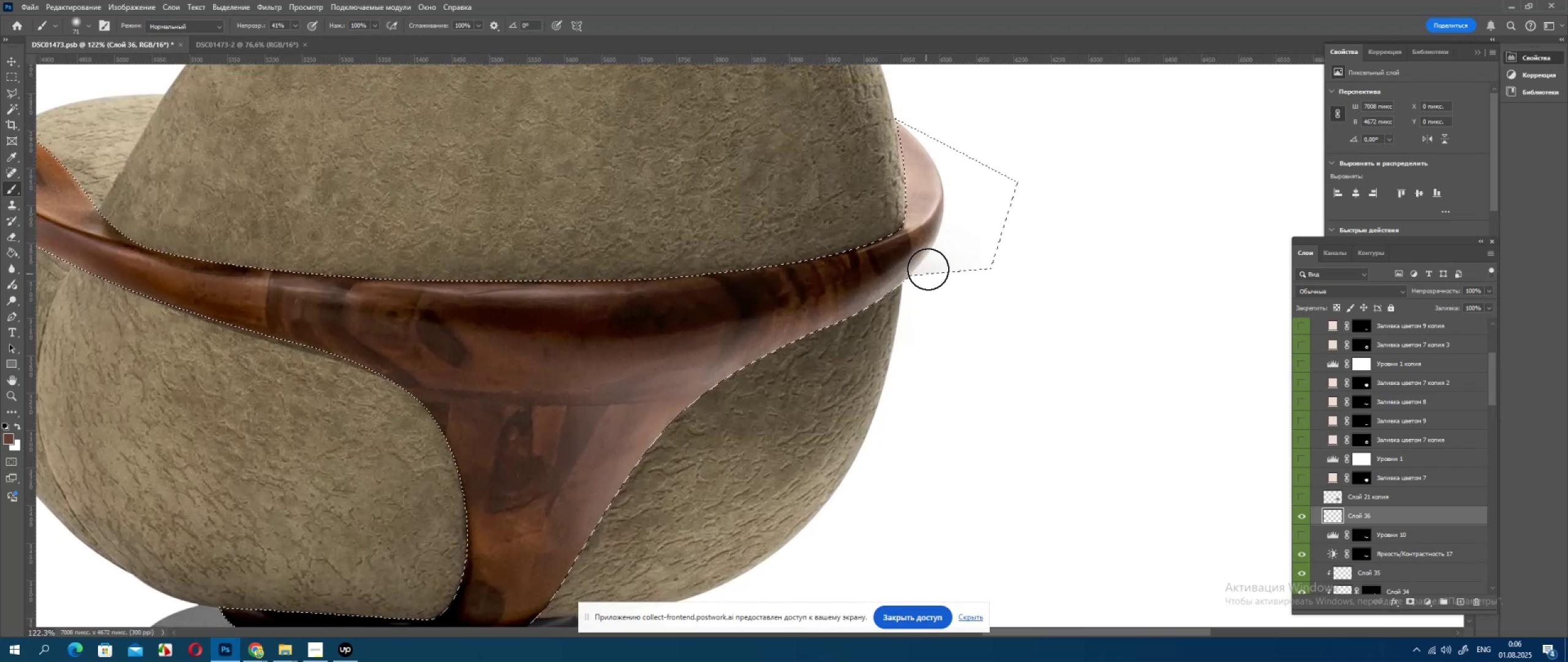 
left_click_drag(start_coordinate=[929, 264], to_coordinate=[852, 335])
 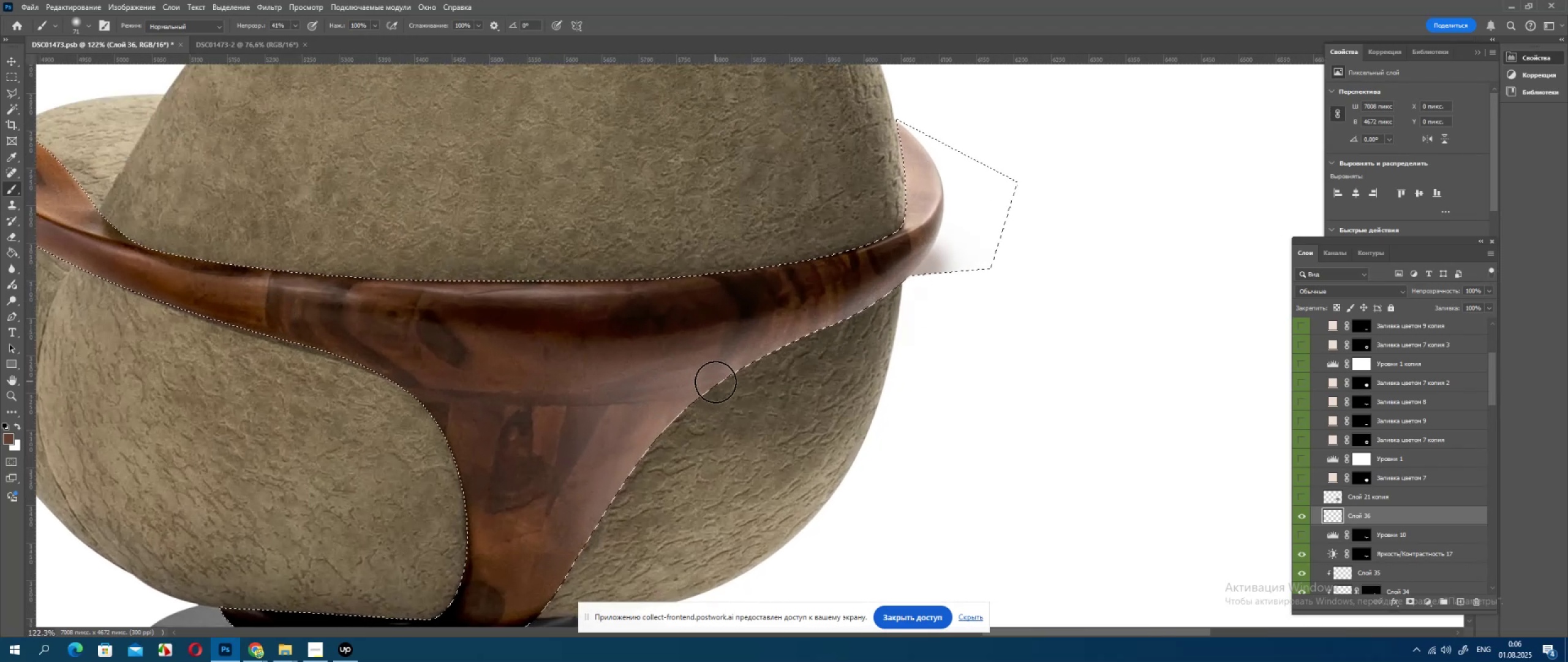 
key(Control+ControlLeft)
 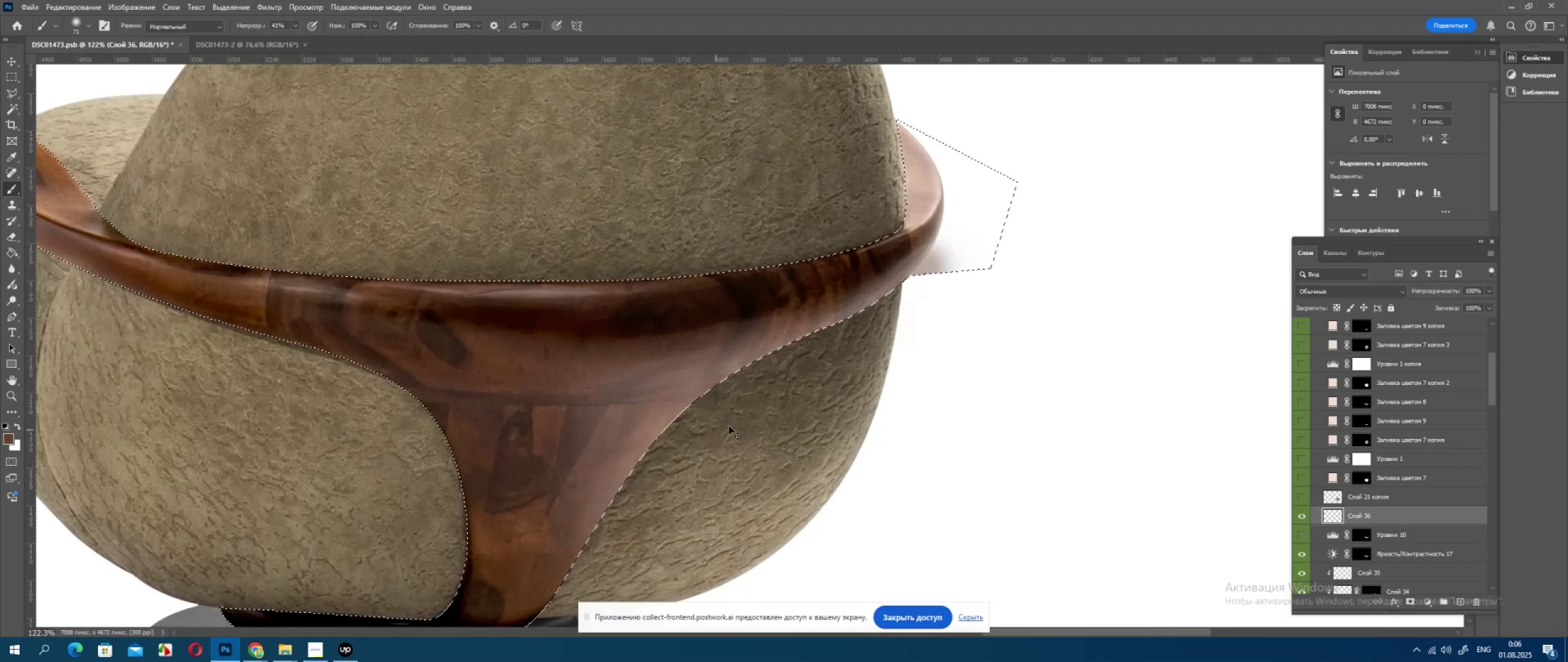 
key(Control+Z)
 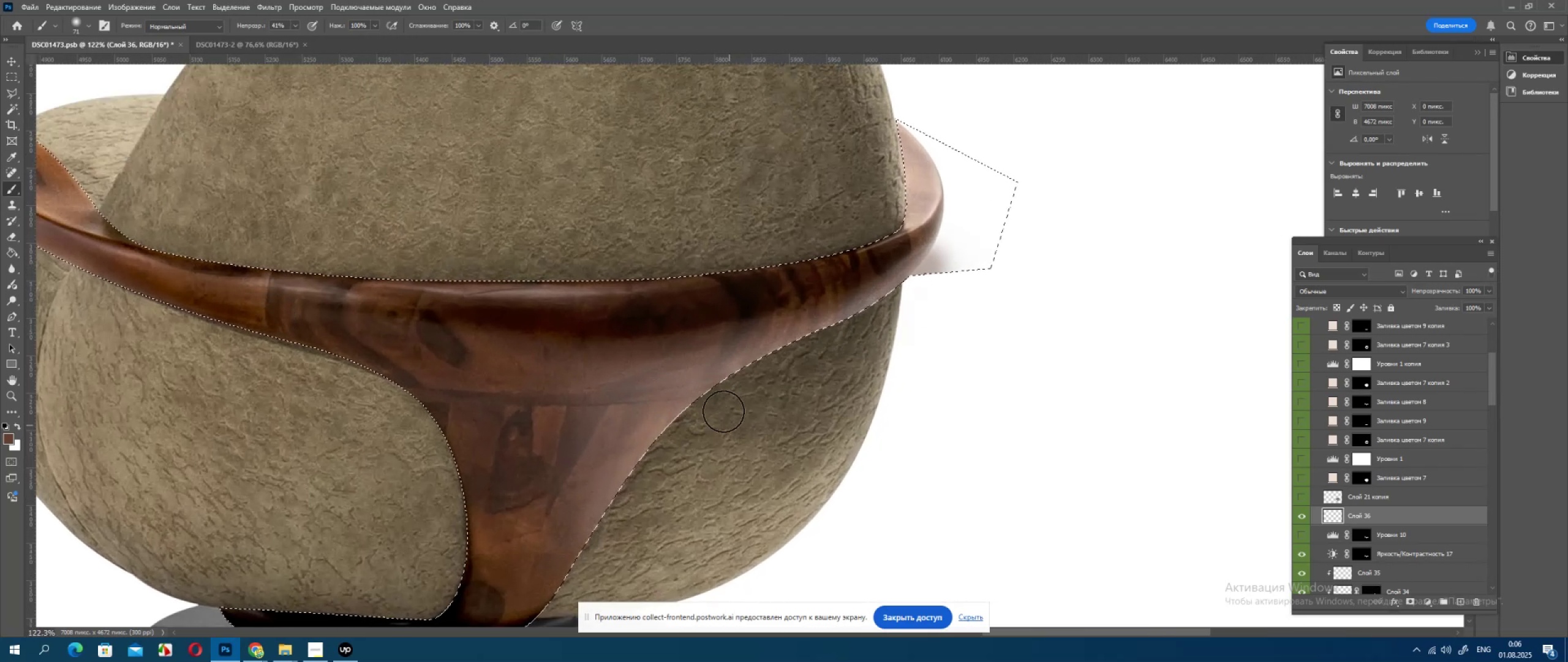 
hold_key(key=AltLeft, duration=0.53)
 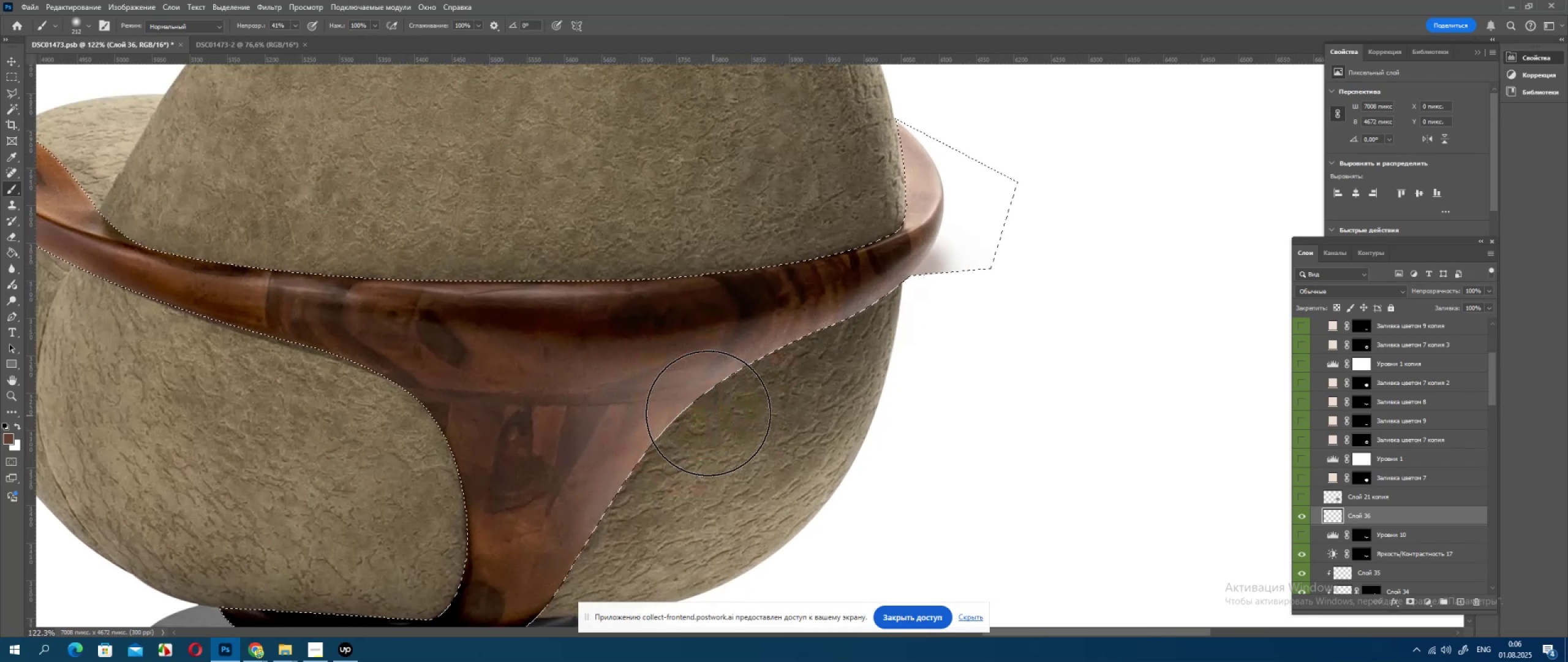 
left_click_drag(start_coordinate=[707, 413], to_coordinate=[630, 541])
 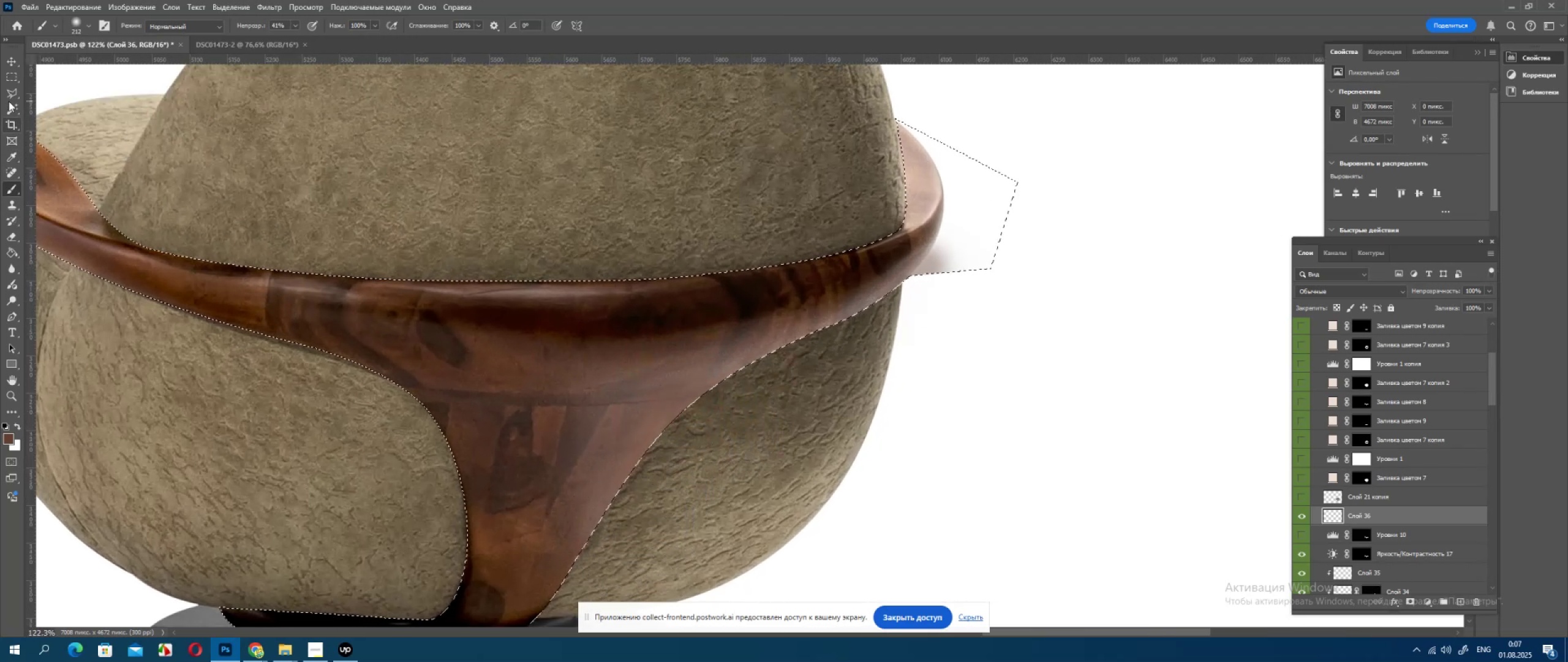 
double_click([529, 181])
 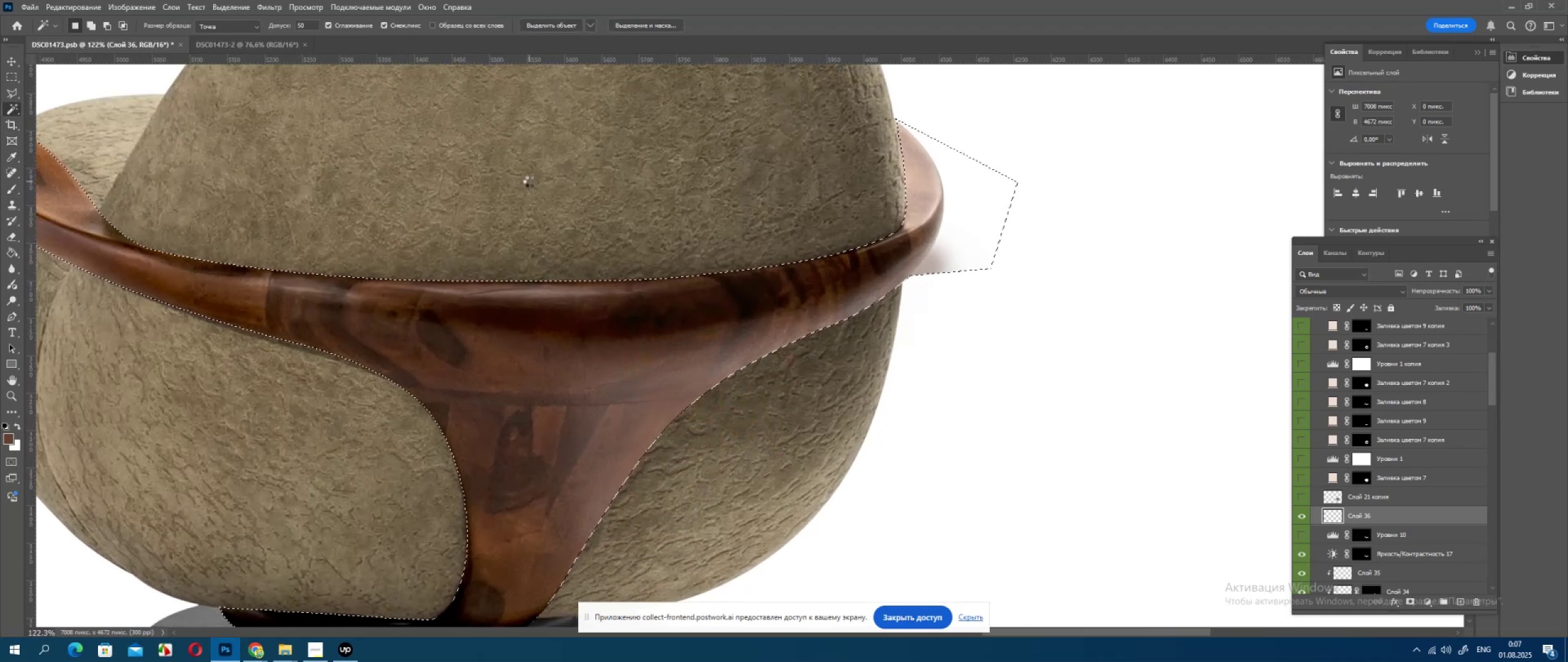 
triple_click([529, 181])
 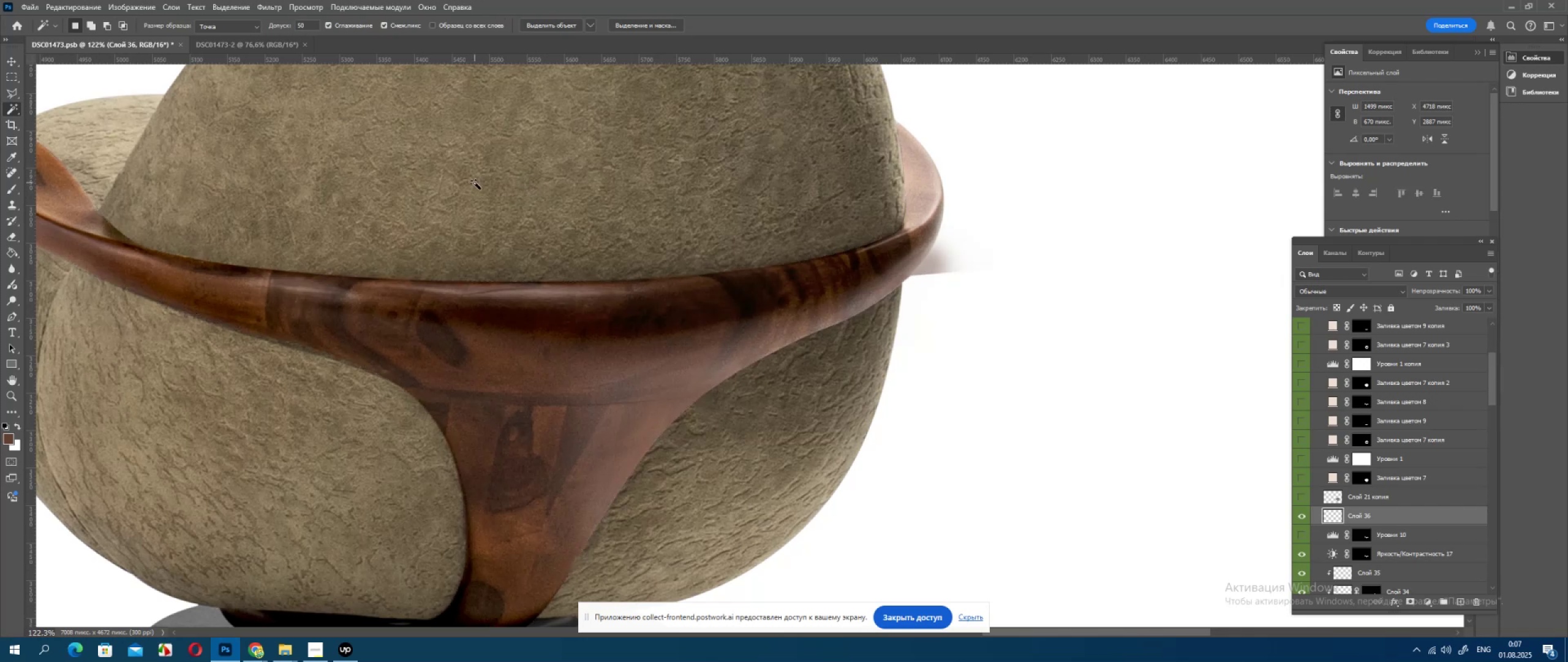 
hold_key(key=AltLeft, duration=0.49)
scroll: coordinate [603, 306], scroll_direction: down, amount: 4.0
 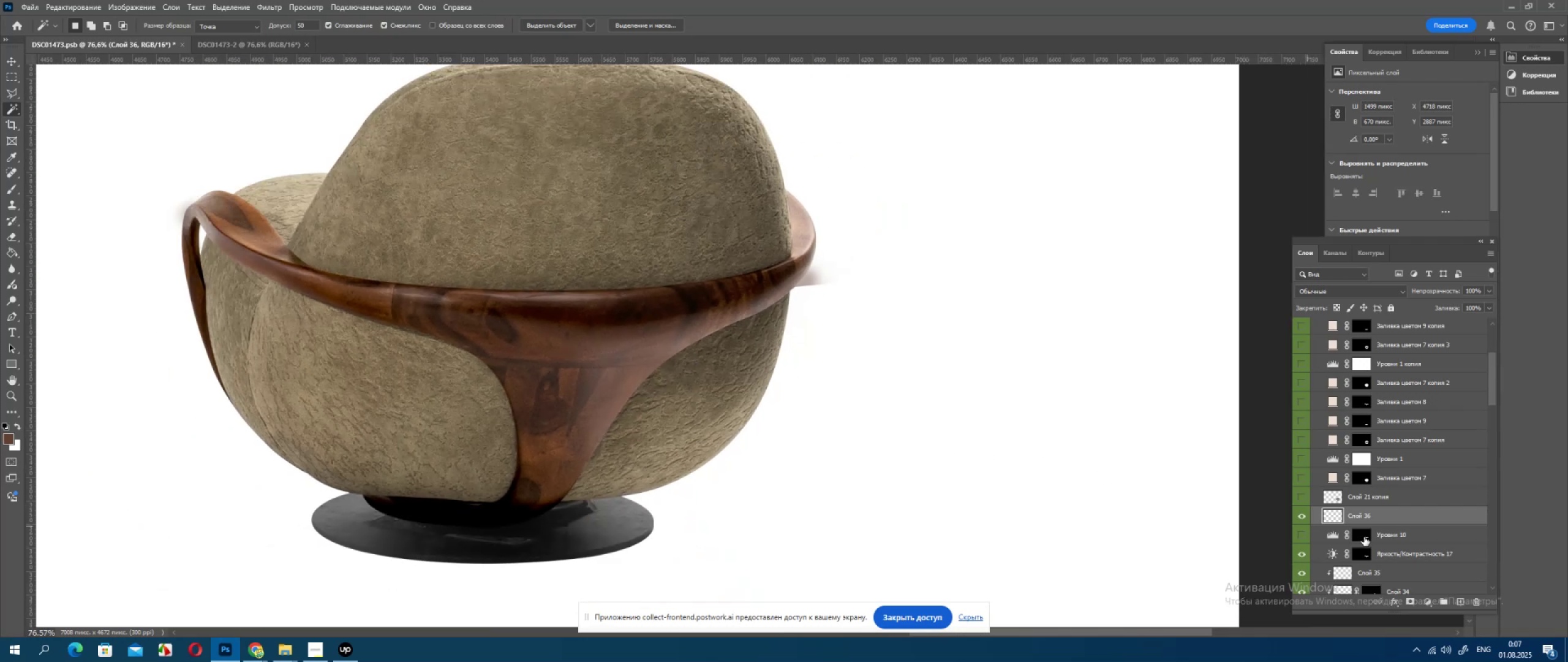 
key(Alt+AltLeft)
 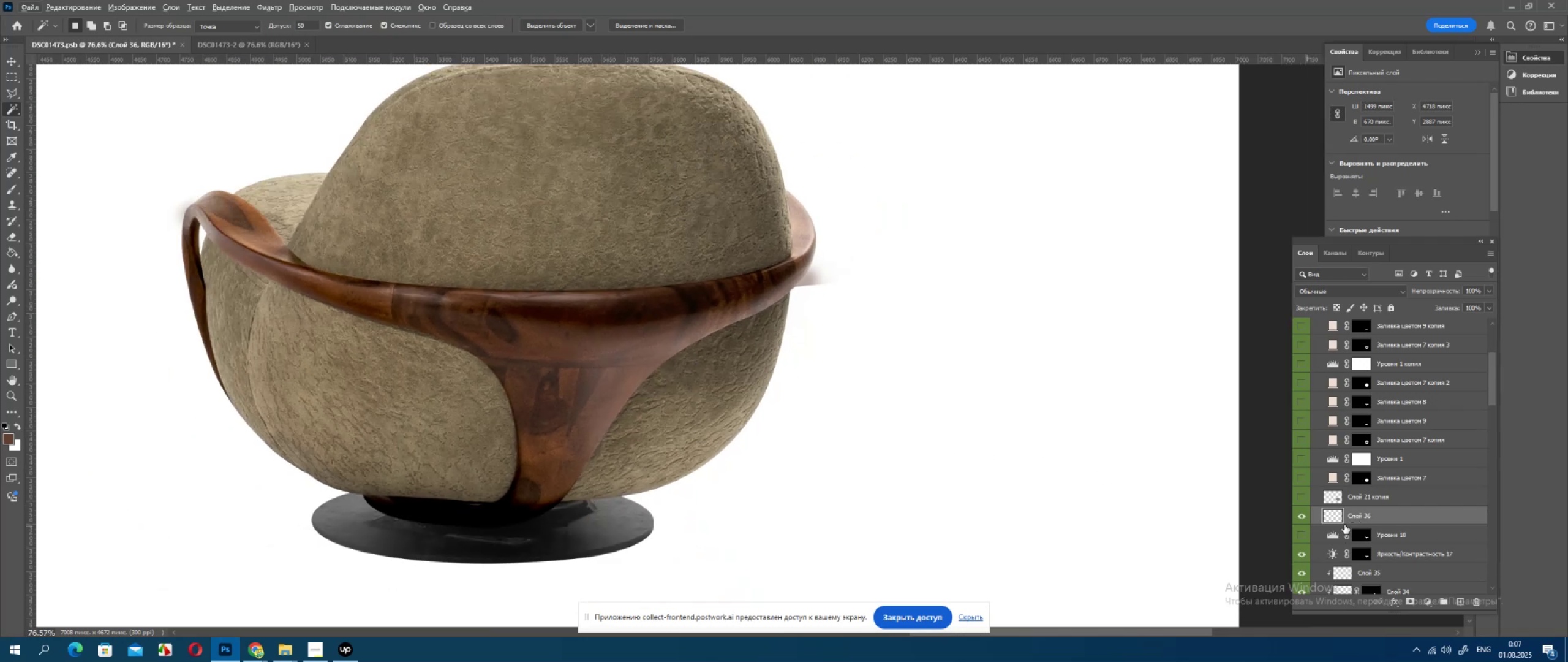 
left_click_drag(start_coordinate=[1352, 520], to_coordinate=[1374, 559])
 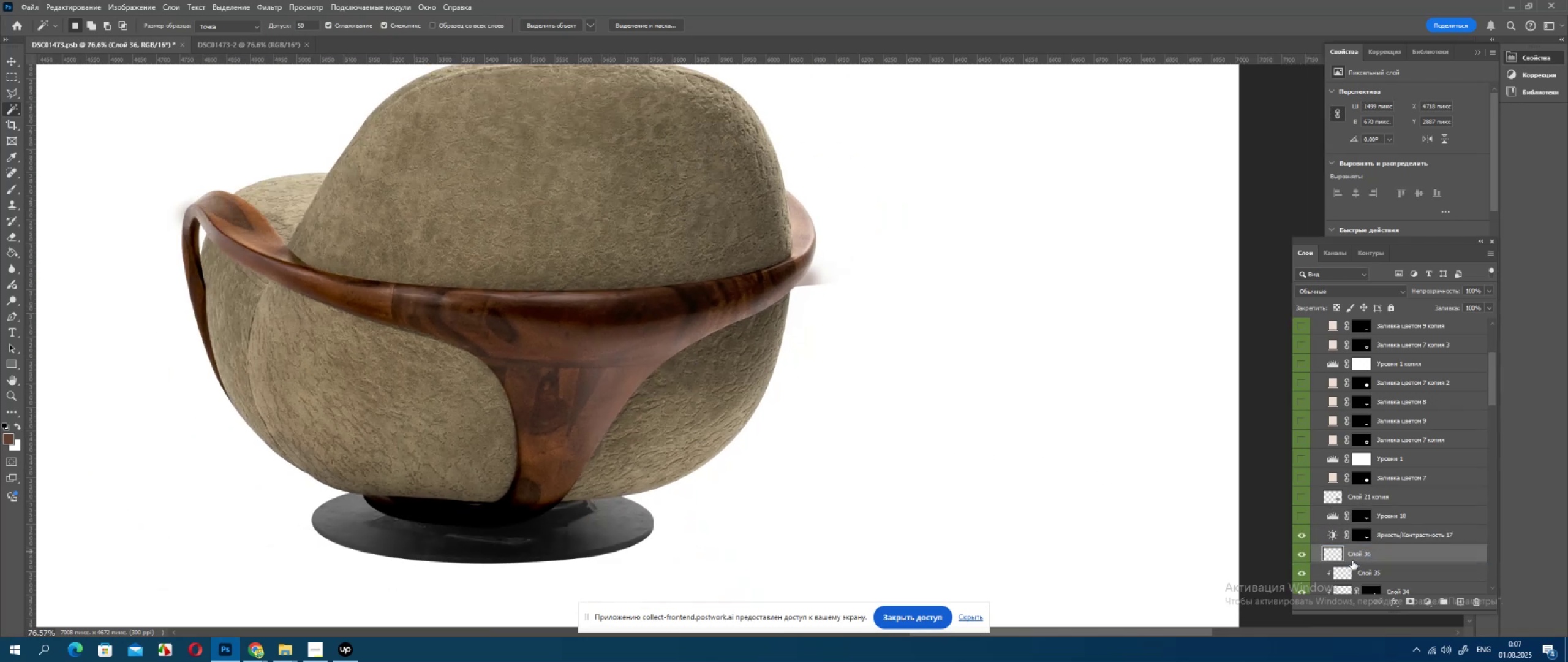 
hold_key(key=AltLeft, duration=0.39)
 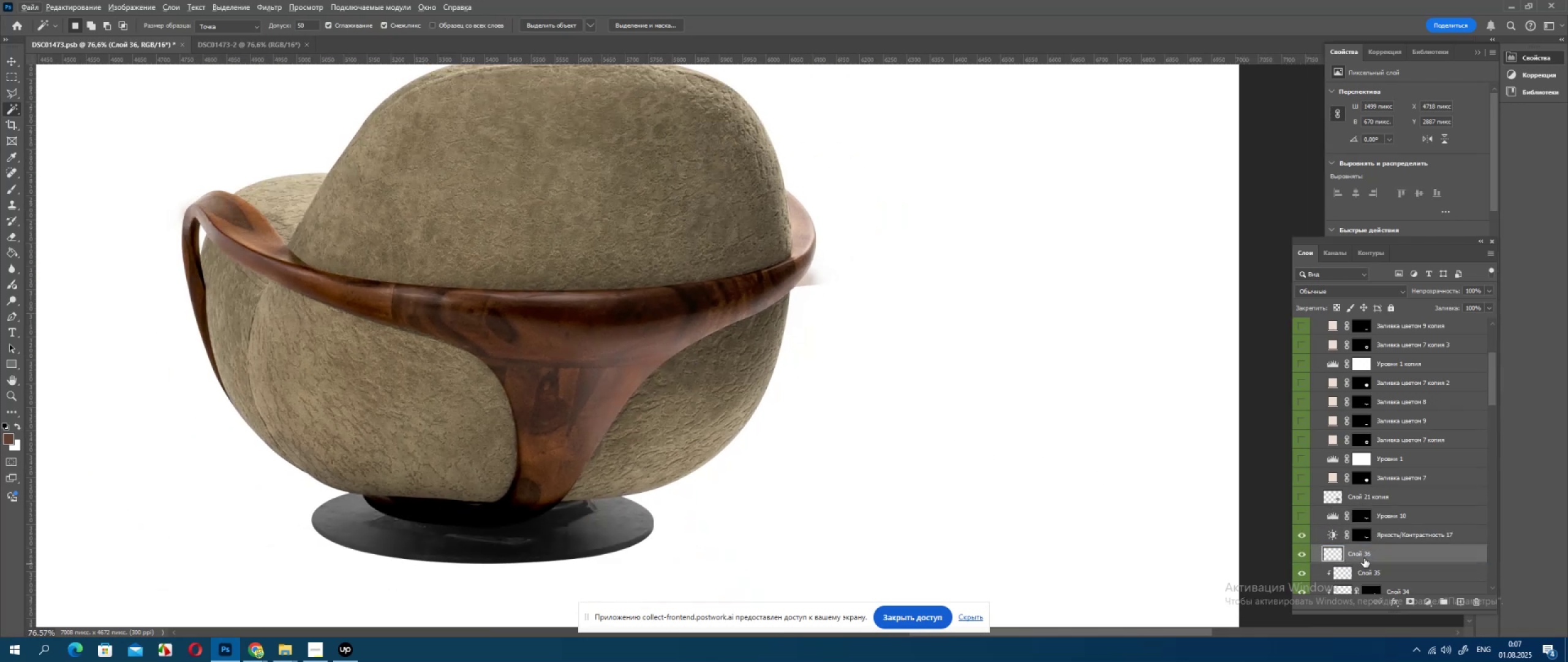 
left_click_drag(start_coordinate=[1364, 558], to_coordinate=[1366, 535])
 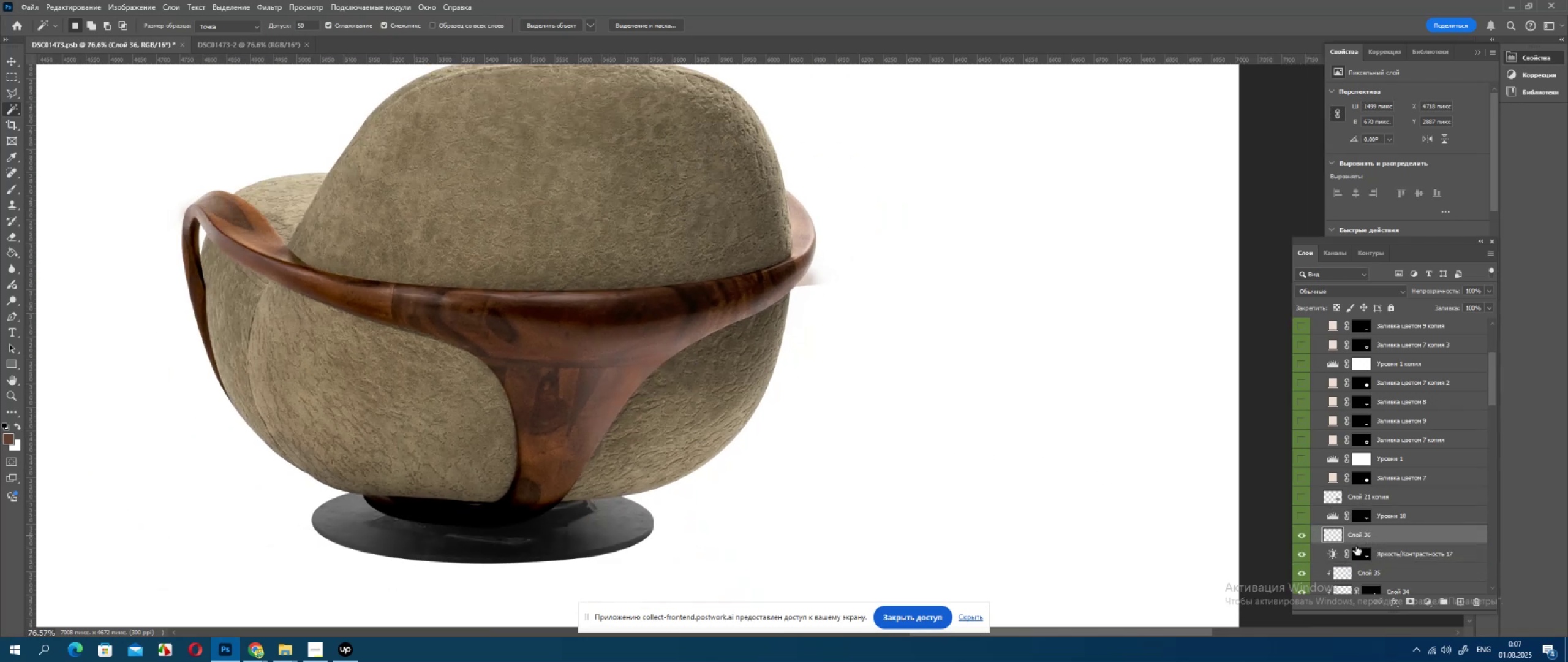 
hold_key(key=AltLeft, duration=1.5)
 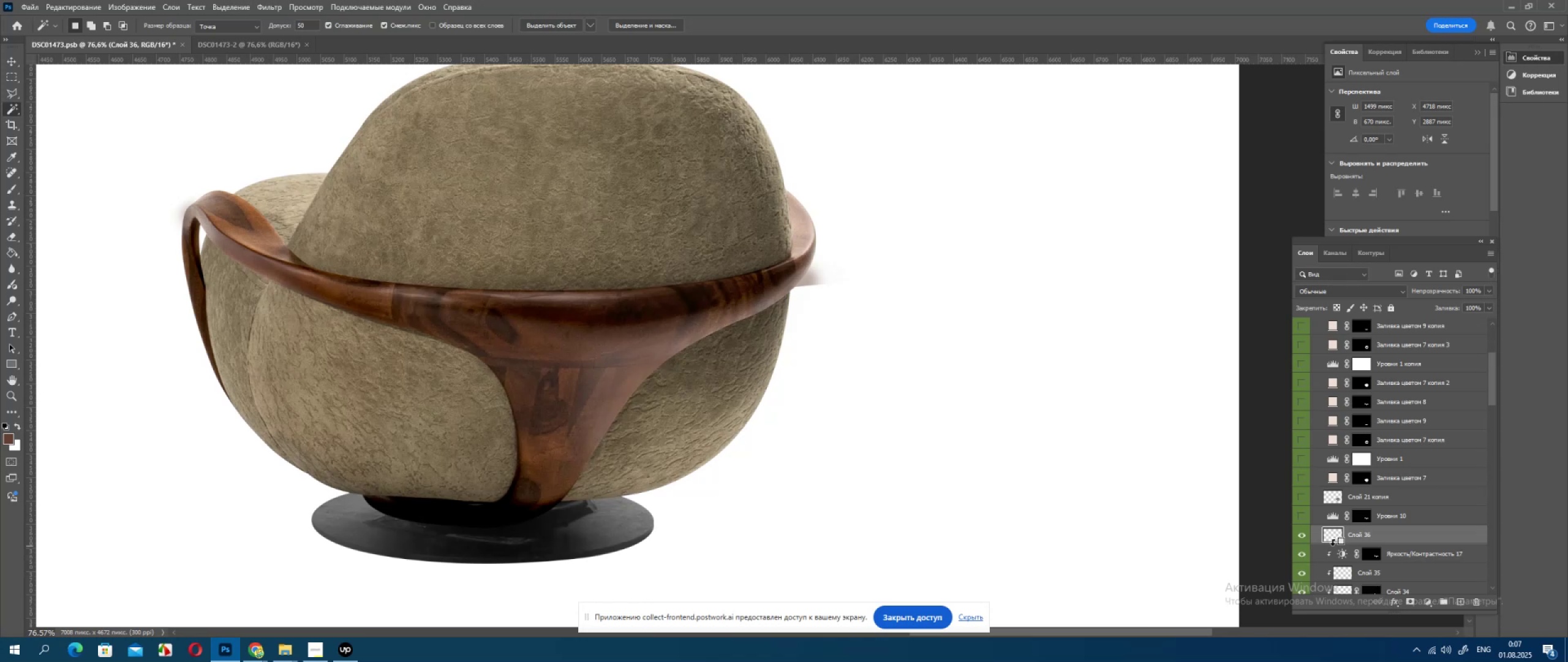 
hold_key(key=AltLeft, duration=0.72)
left_click([1333, 545])
 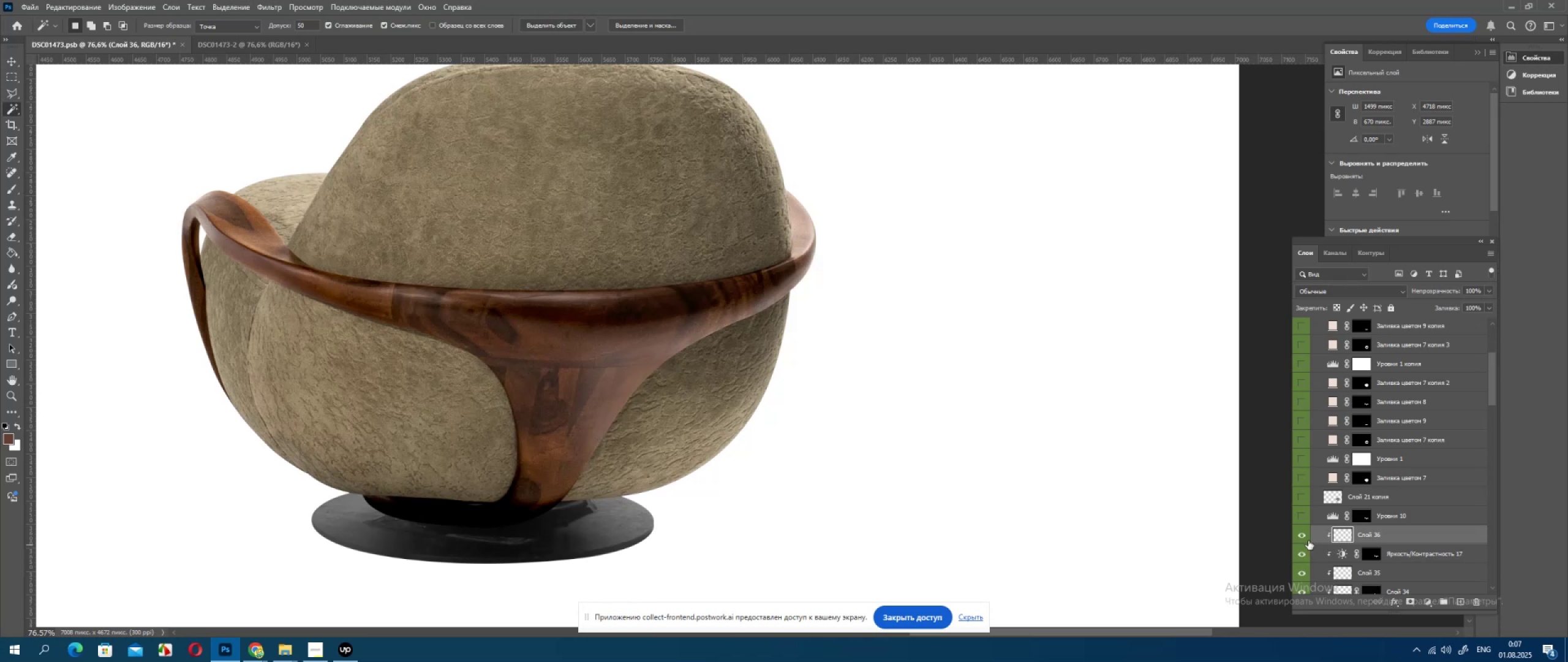 
left_click([1305, 537])
 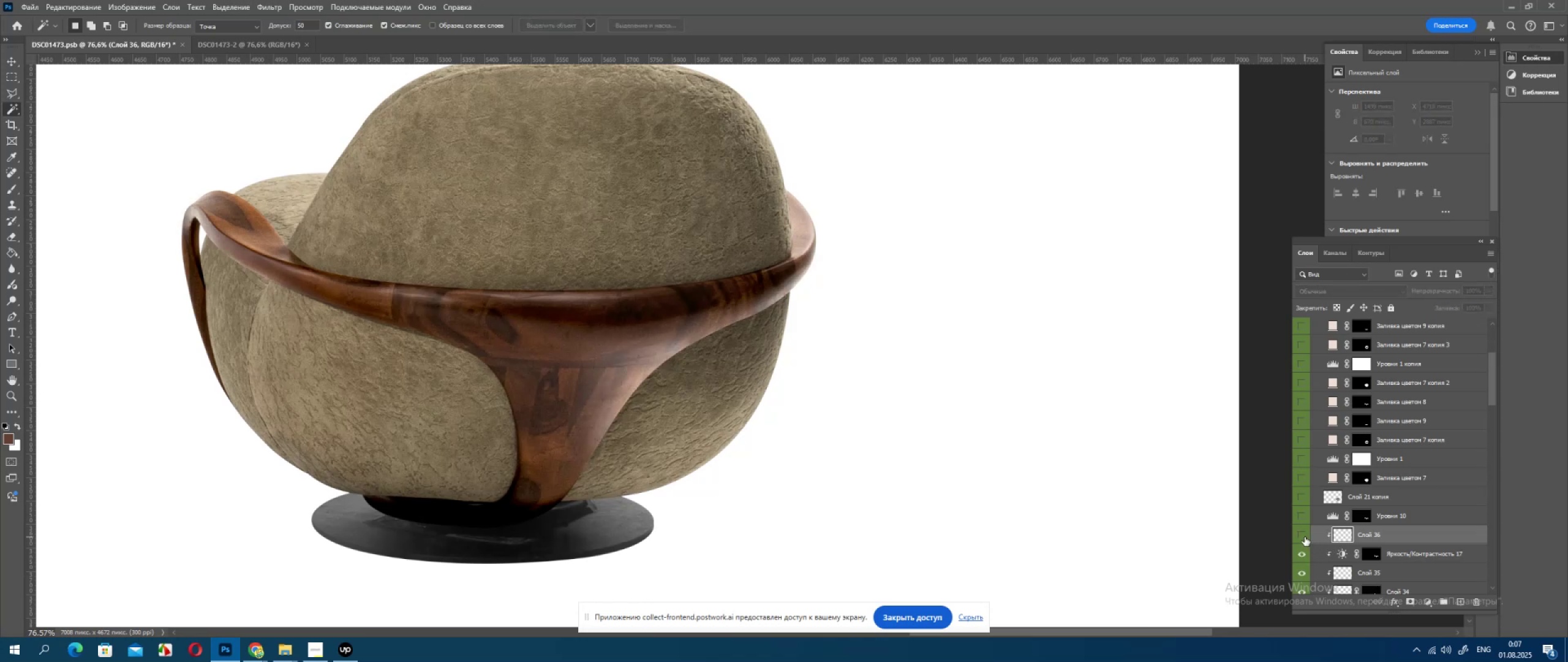 
left_click([1305, 537])
 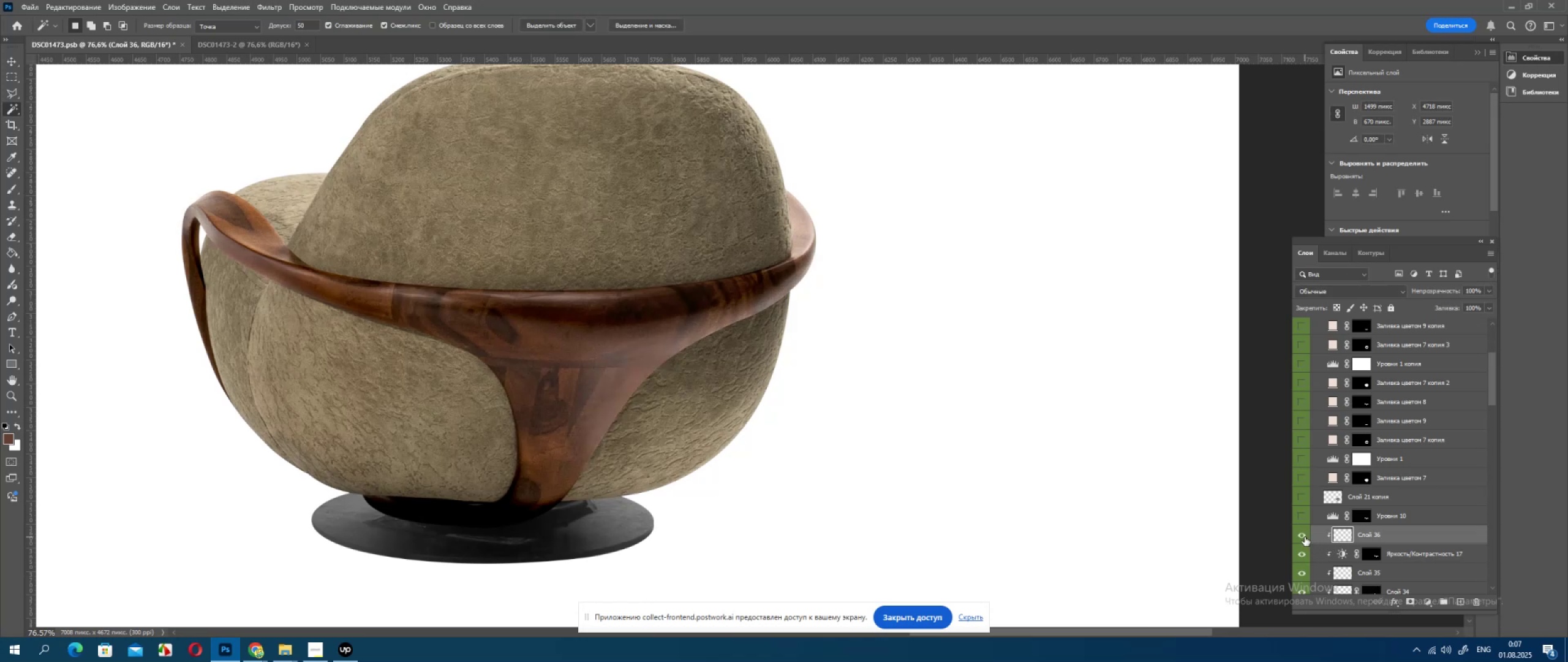 
hold_key(key=AltLeft, duration=0.63)
scroll: coordinate [987, 492], scroll_direction: down, amount: 8.0
 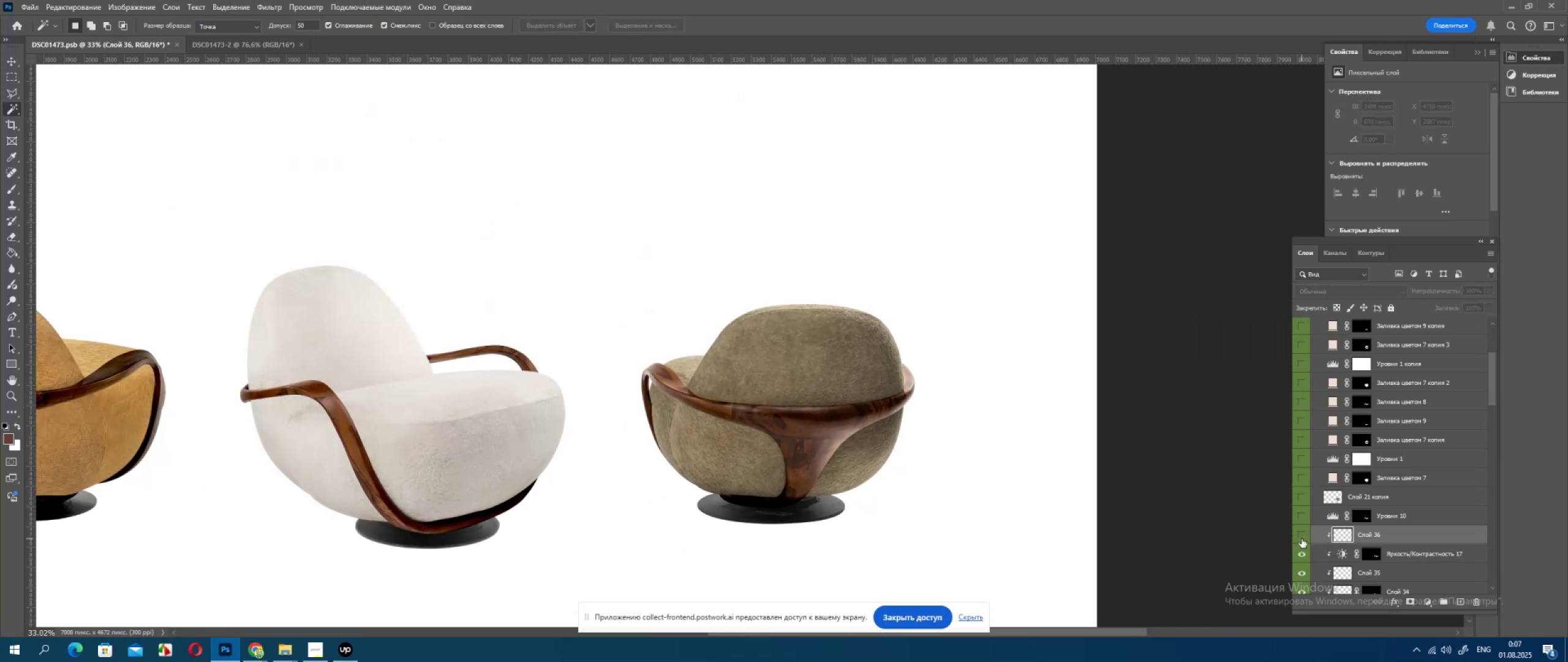 
left_click([1302, 539])
 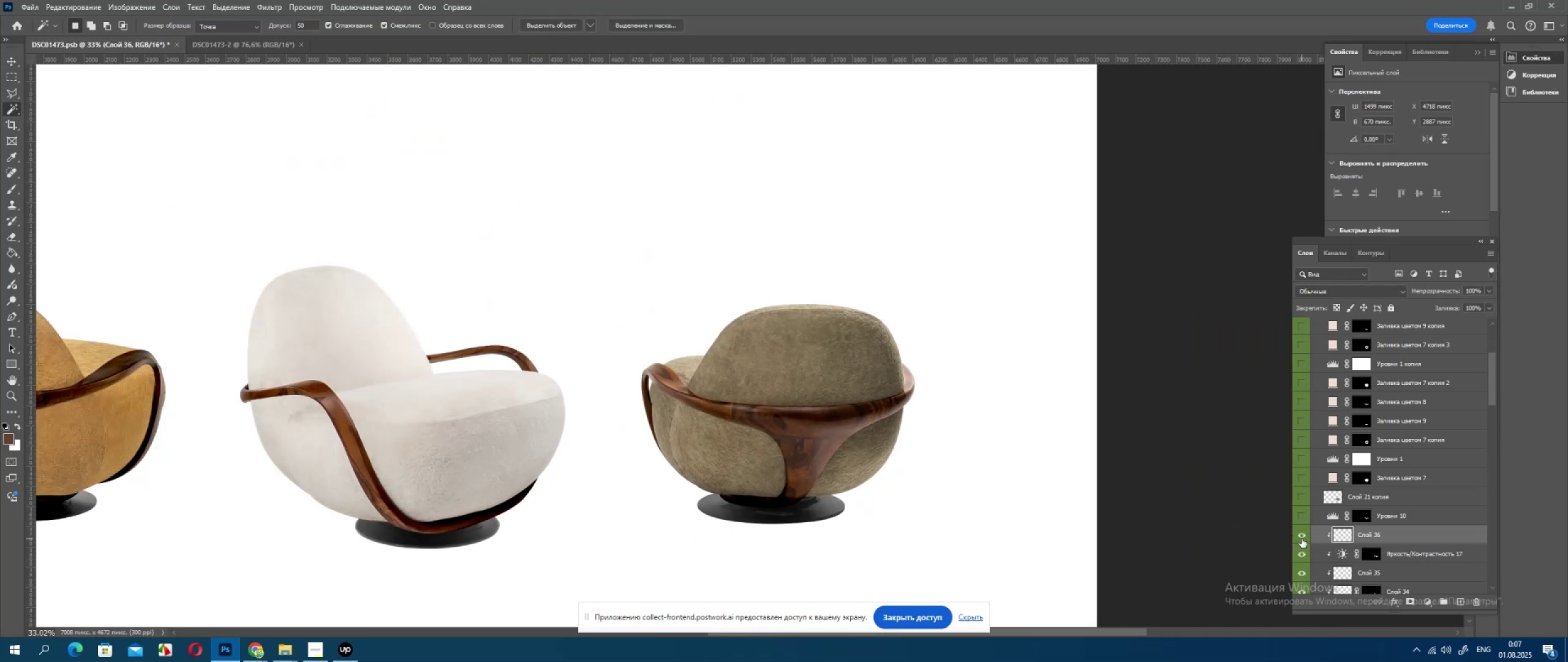 
key(Alt+AltLeft)
 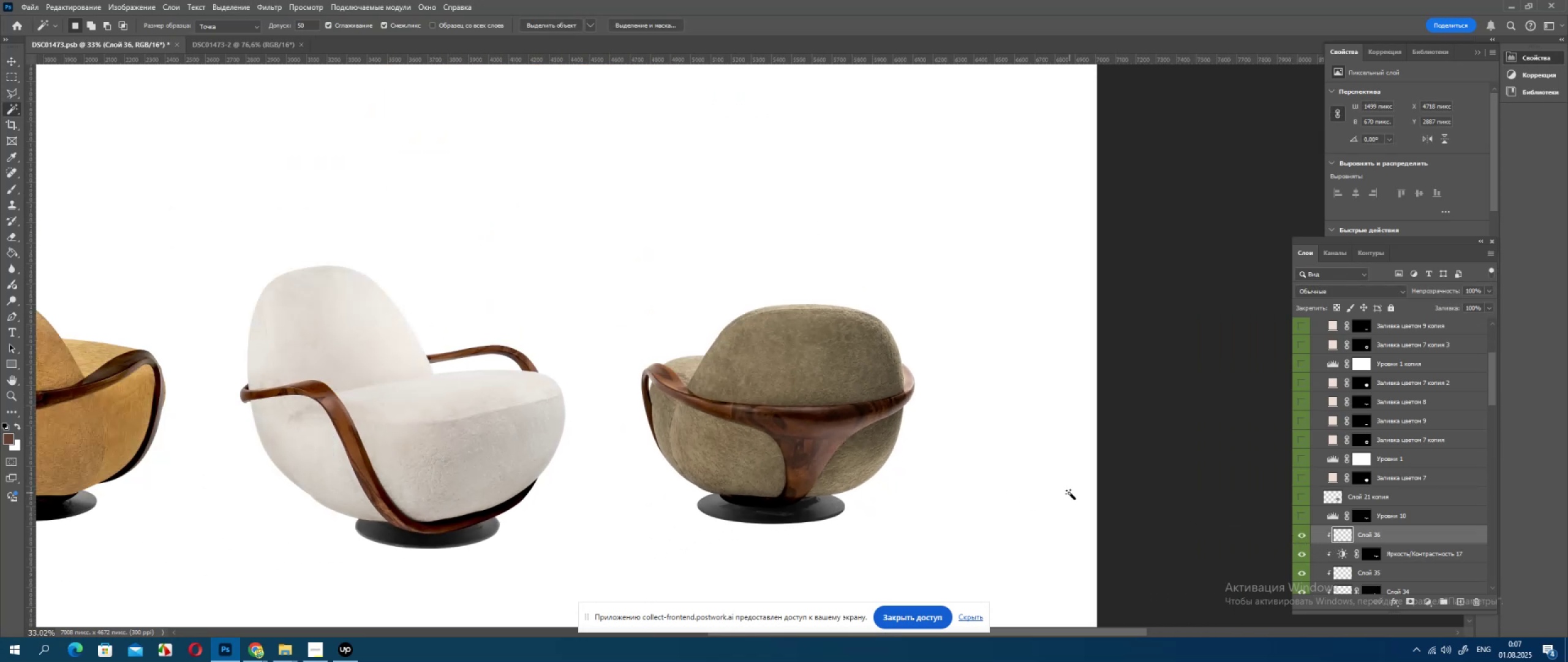 
scroll: coordinate [1069, 493], scroll_direction: down, amount: 1.0
 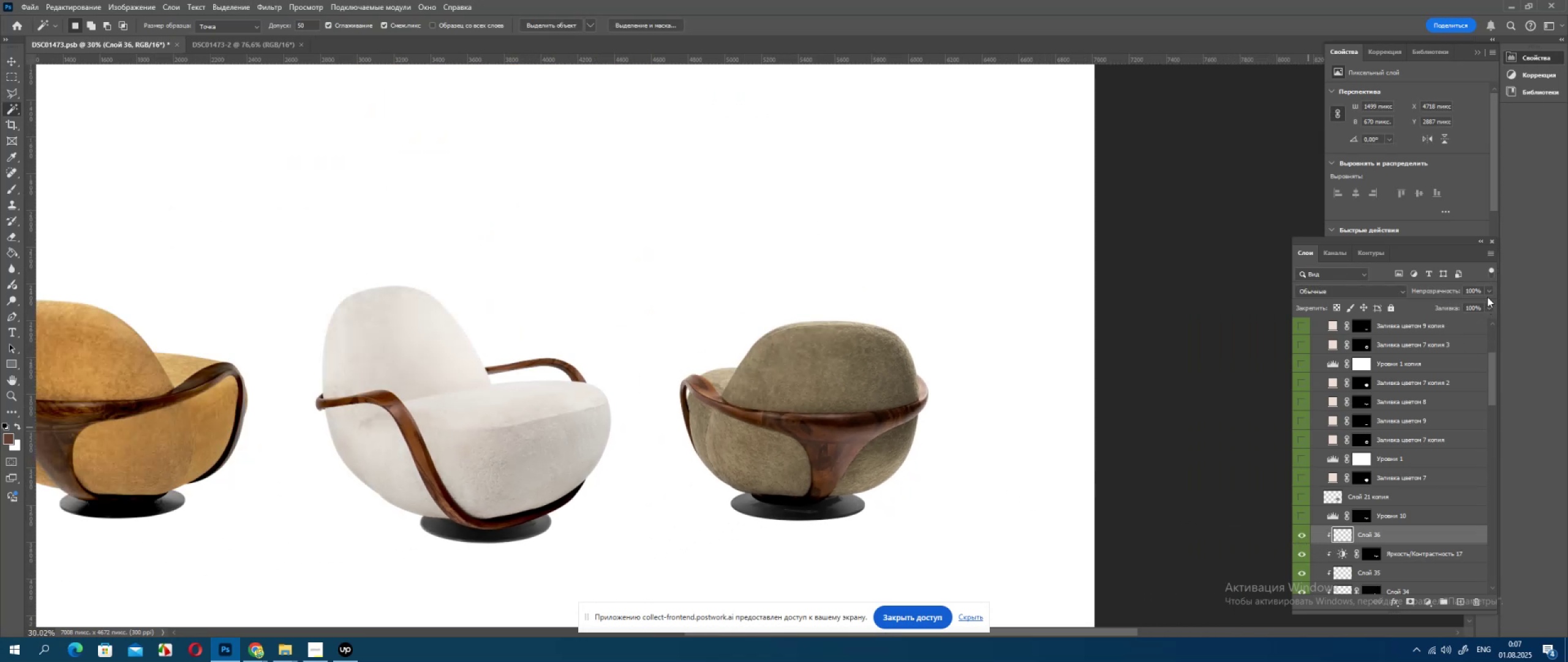 
left_click([1487, 296])
 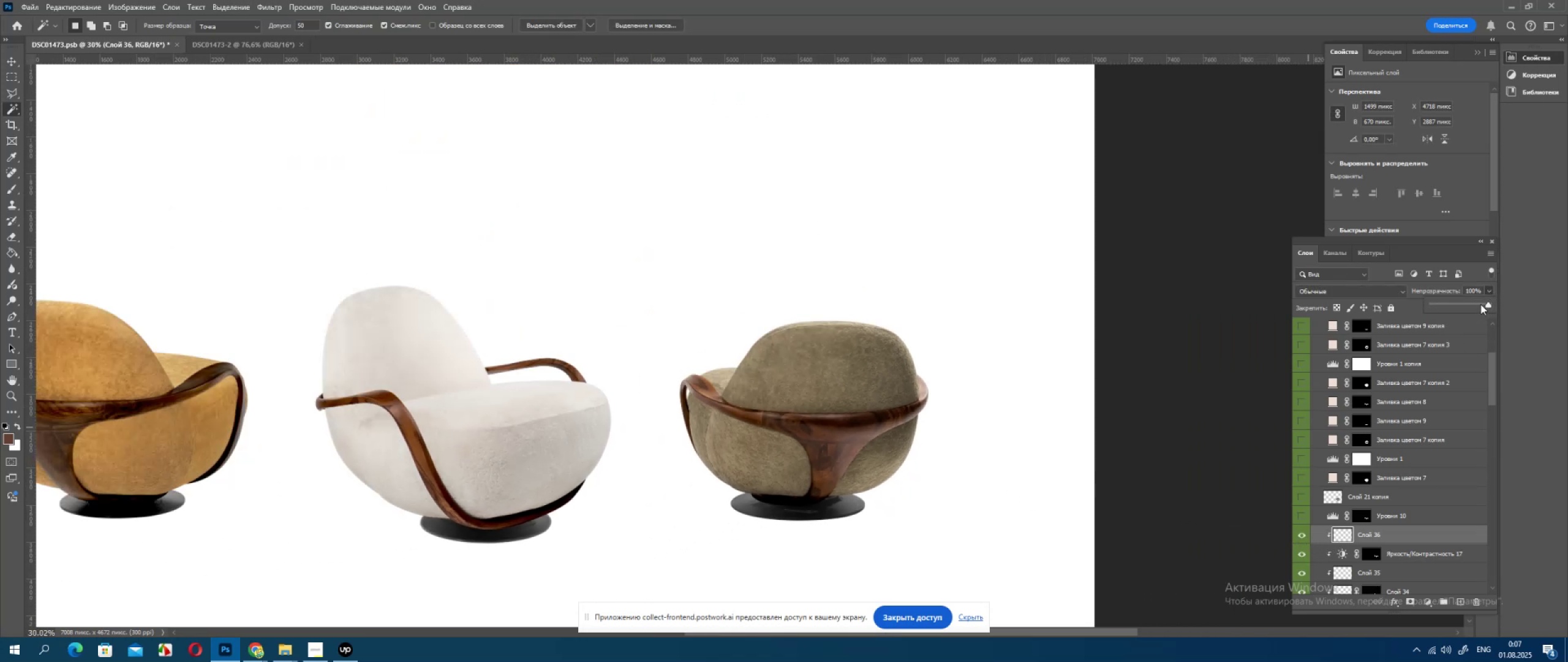 
left_click([1480, 305])
 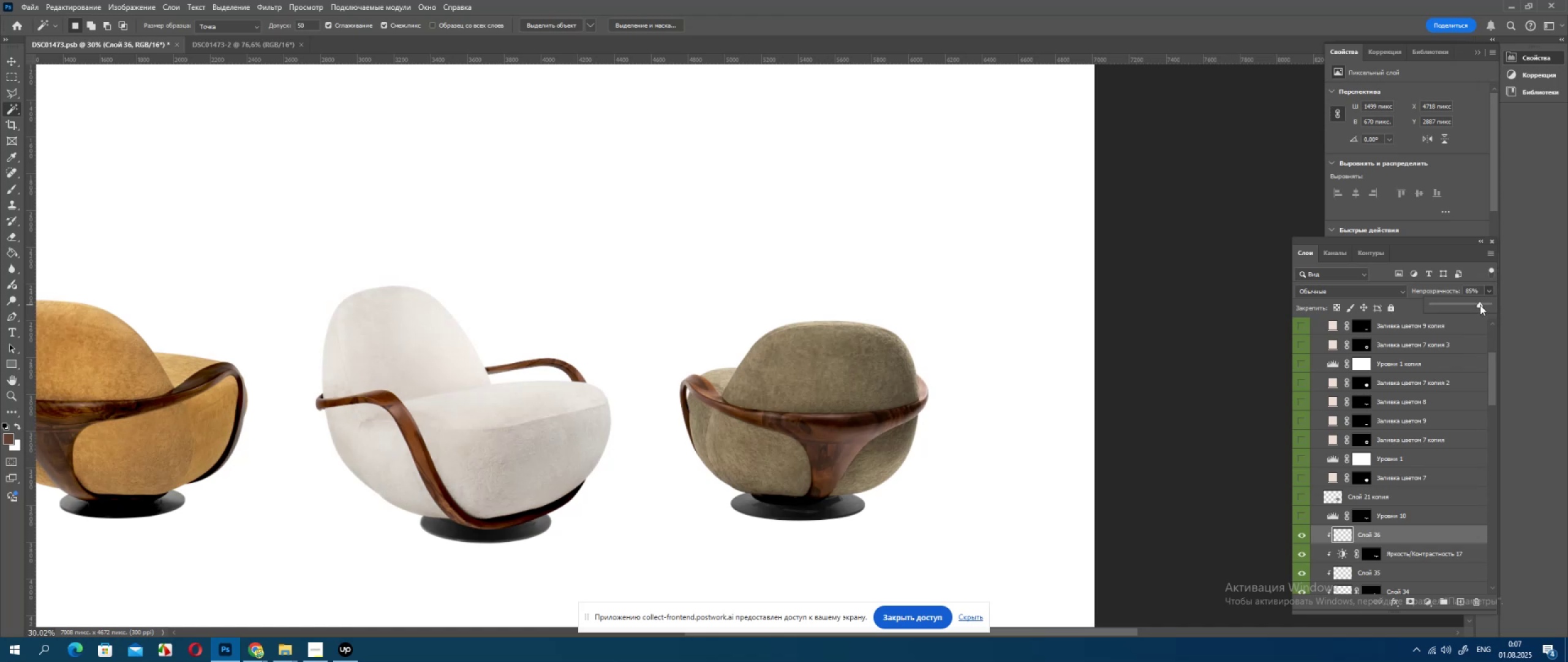 
hold_key(key=AltLeft, duration=0.33)
scroll: coordinate [790, 414], scroll_direction: down, amount: 4.0
 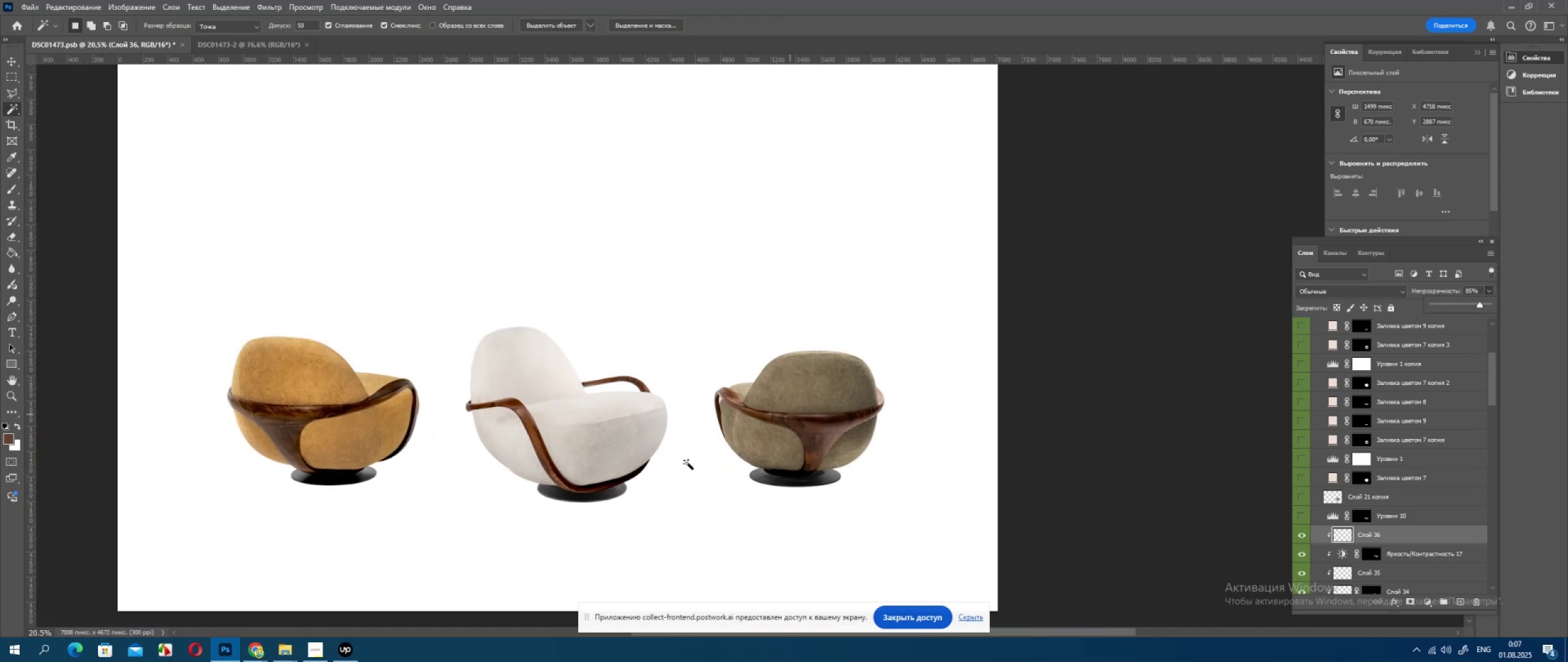 
hold_key(key=AltLeft, duration=0.52)
scroll: coordinate [669, 466], scroll_direction: up, amount: 1.0
 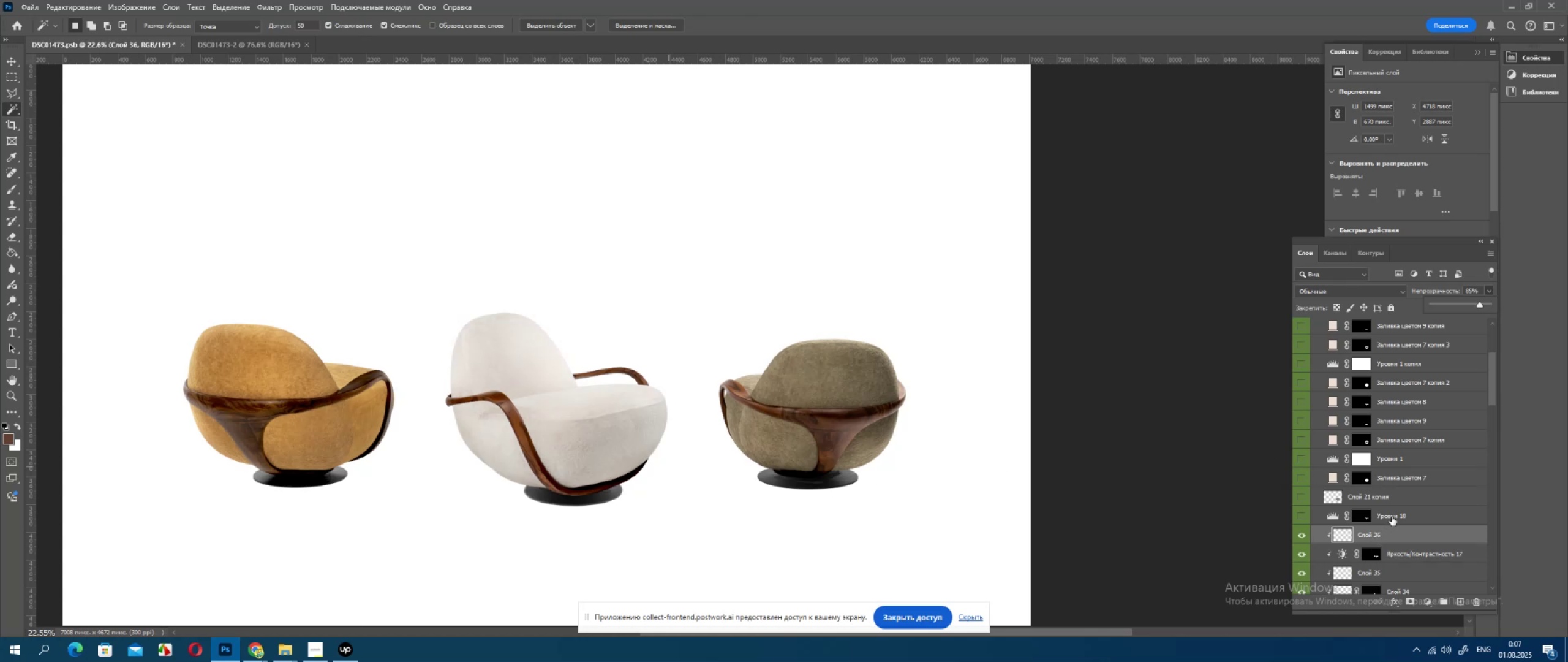 
wait(15.66)
 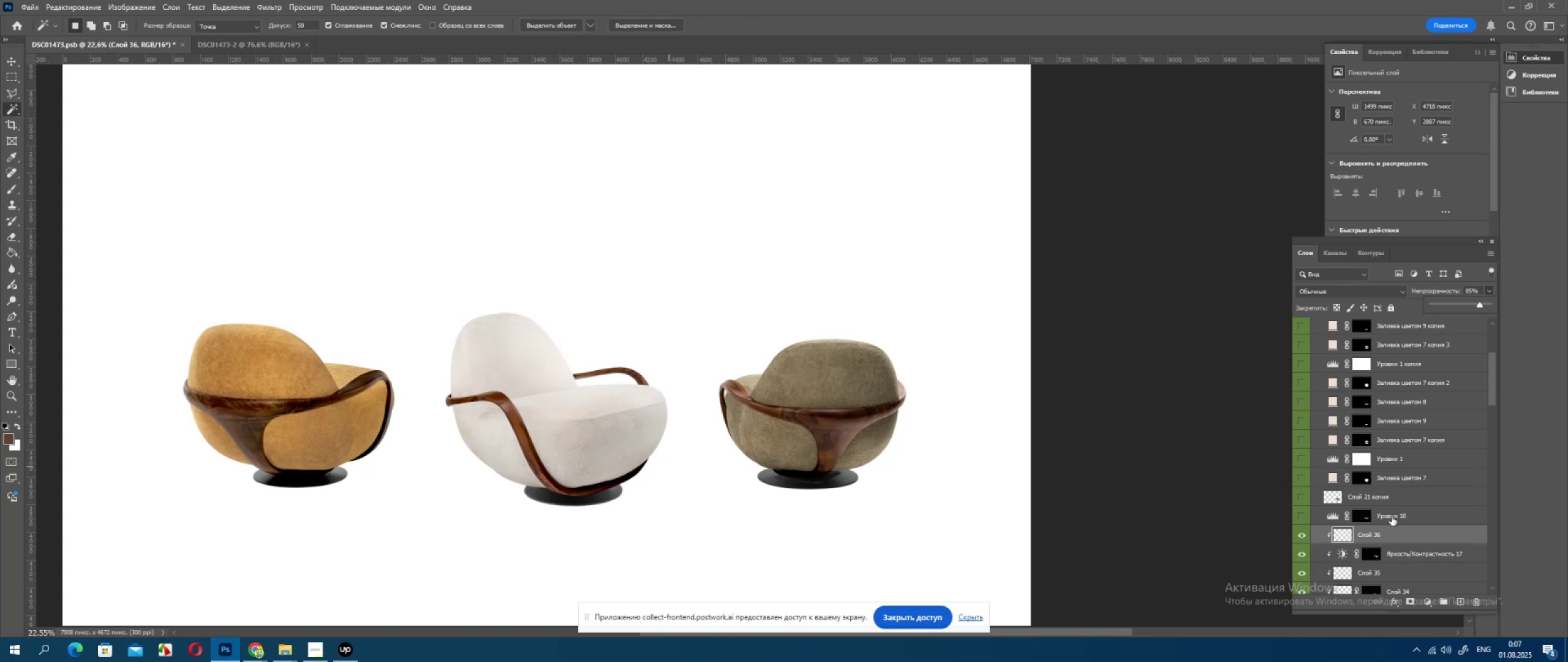 
hold_key(key=AltLeft, duration=0.44)
scroll: coordinate [877, 481], scroll_direction: up, amount: 4.0
 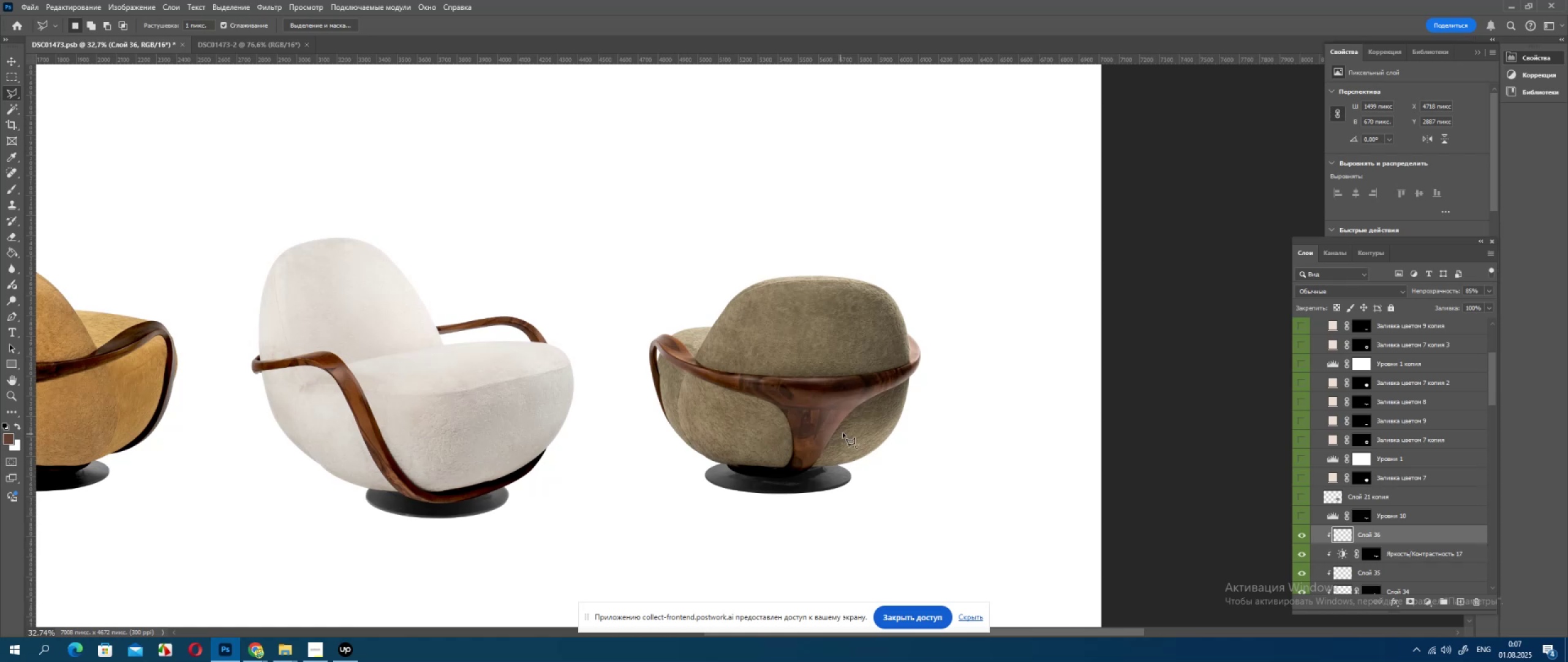 
left_click_drag(start_coordinate=[862, 420], to_coordinate=[867, 421])
 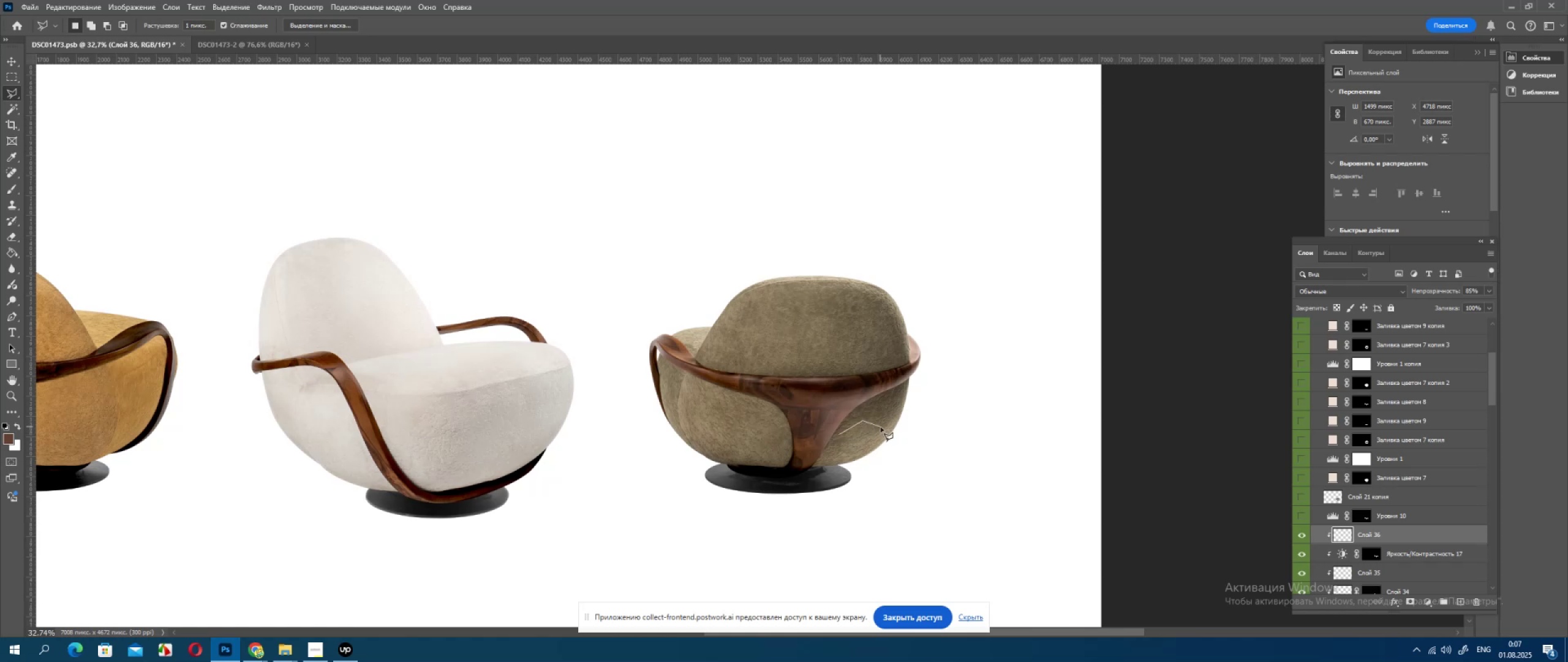 
left_click_drag(start_coordinate=[882, 429], to_coordinate=[893, 425])
 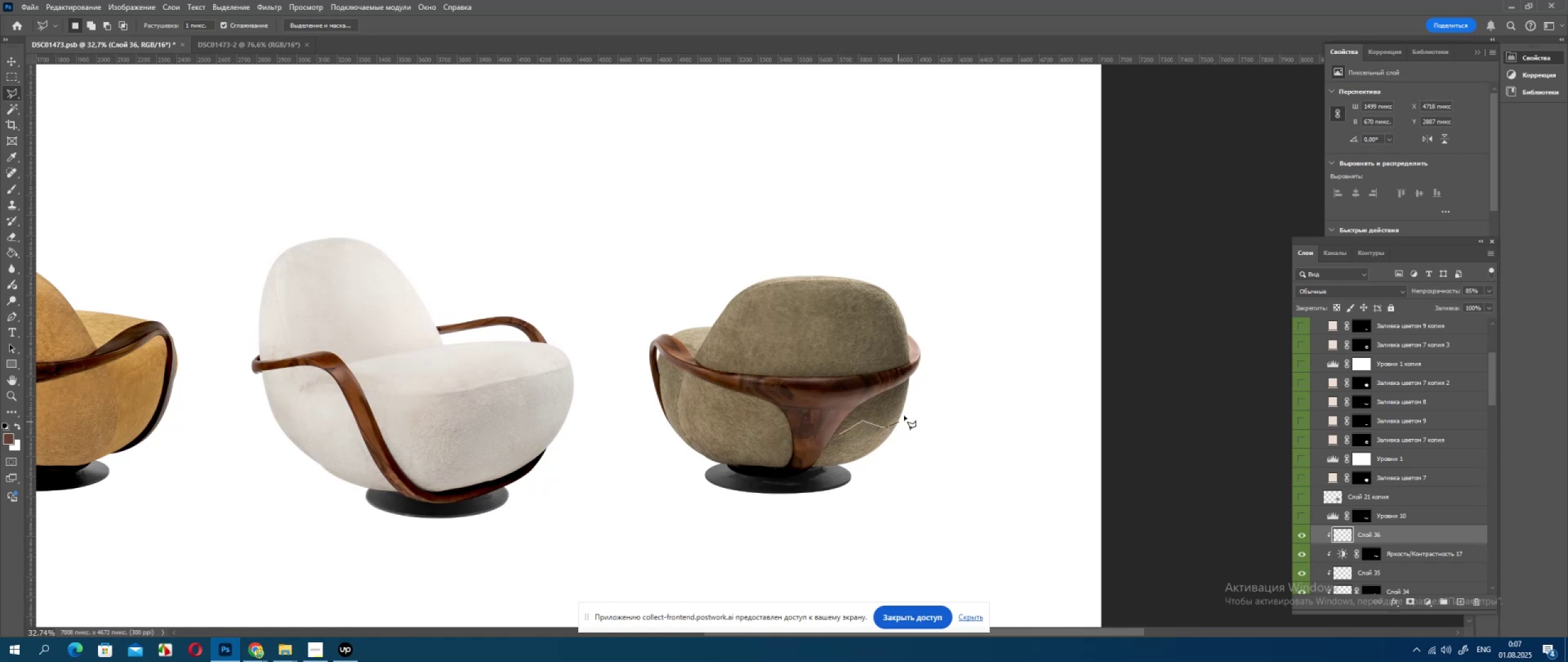 
left_click_drag(start_coordinate=[908, 411], to_coordinate=[912, 406])
 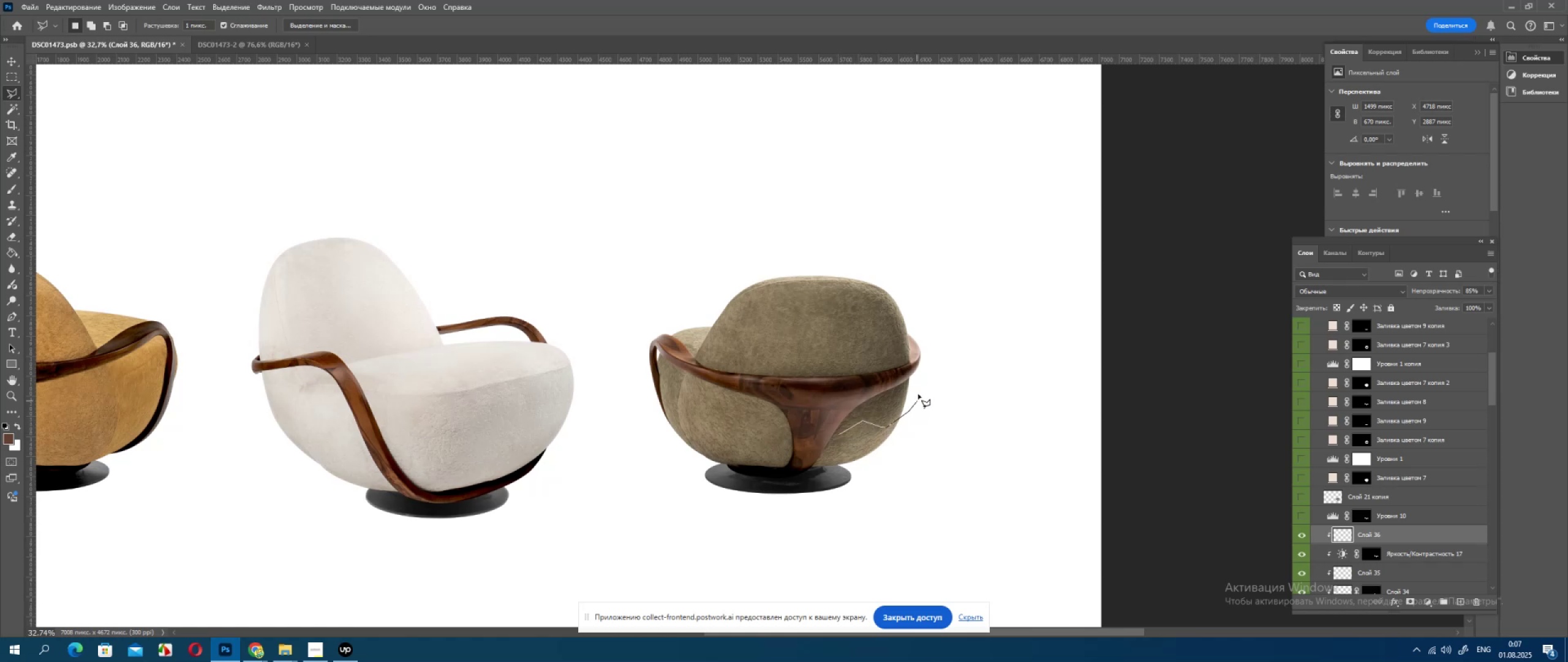 
left_click_drag(start_coordinate=[919, 390], to_coordinate=[916, 386])
 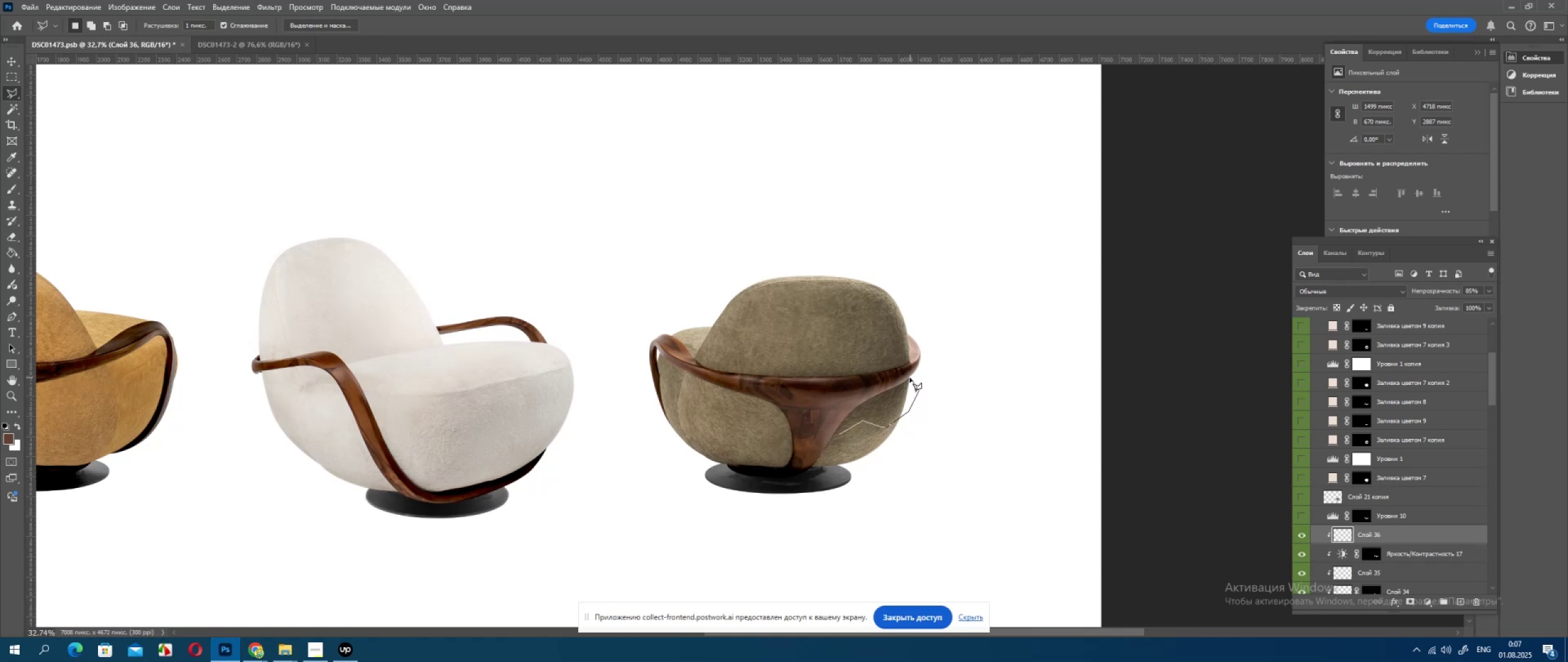 
left_click_drag(start_coordinate=[890, 384], to_coordinate=[878, 386])
 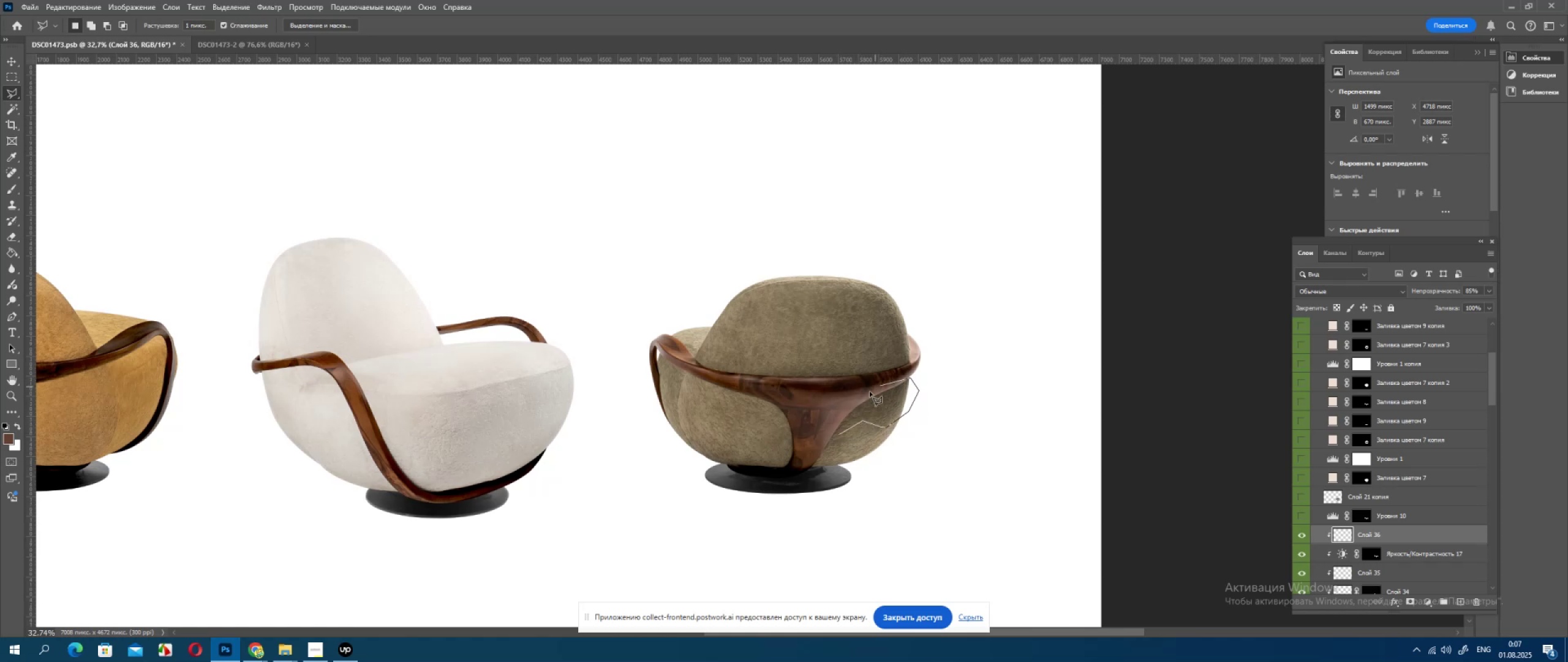 
left_click_drag(start_coordinate=[863, 397], to_coordinate=[851, 406])
 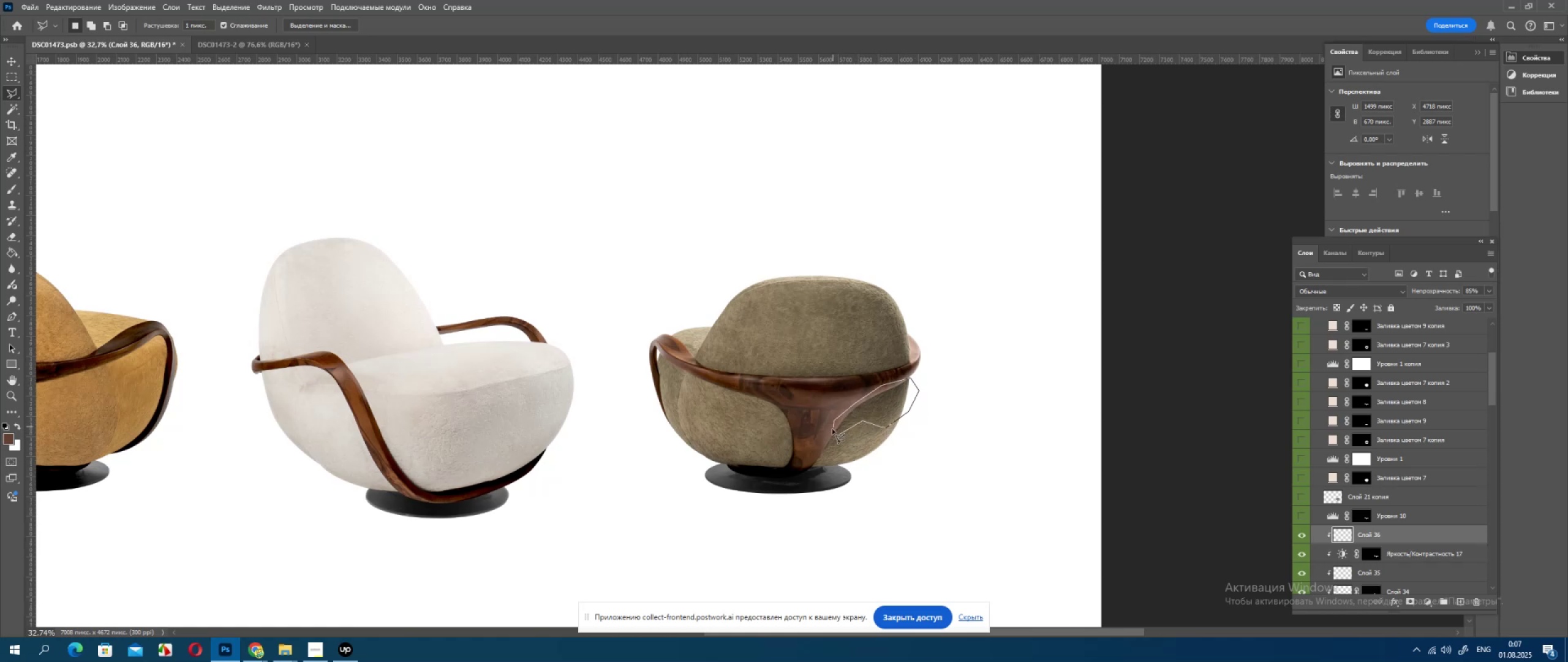 
triple_click([832, 430])
 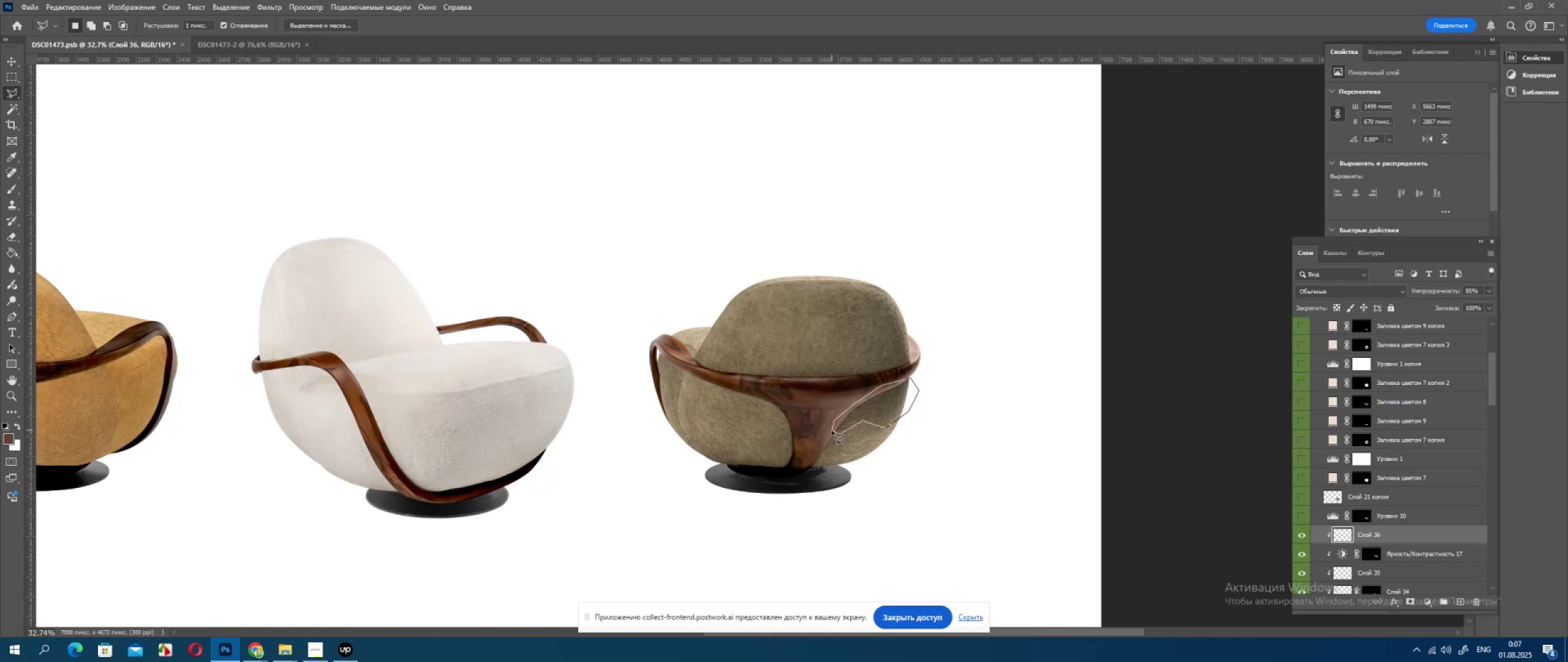 
triple_click([832, 430])
 